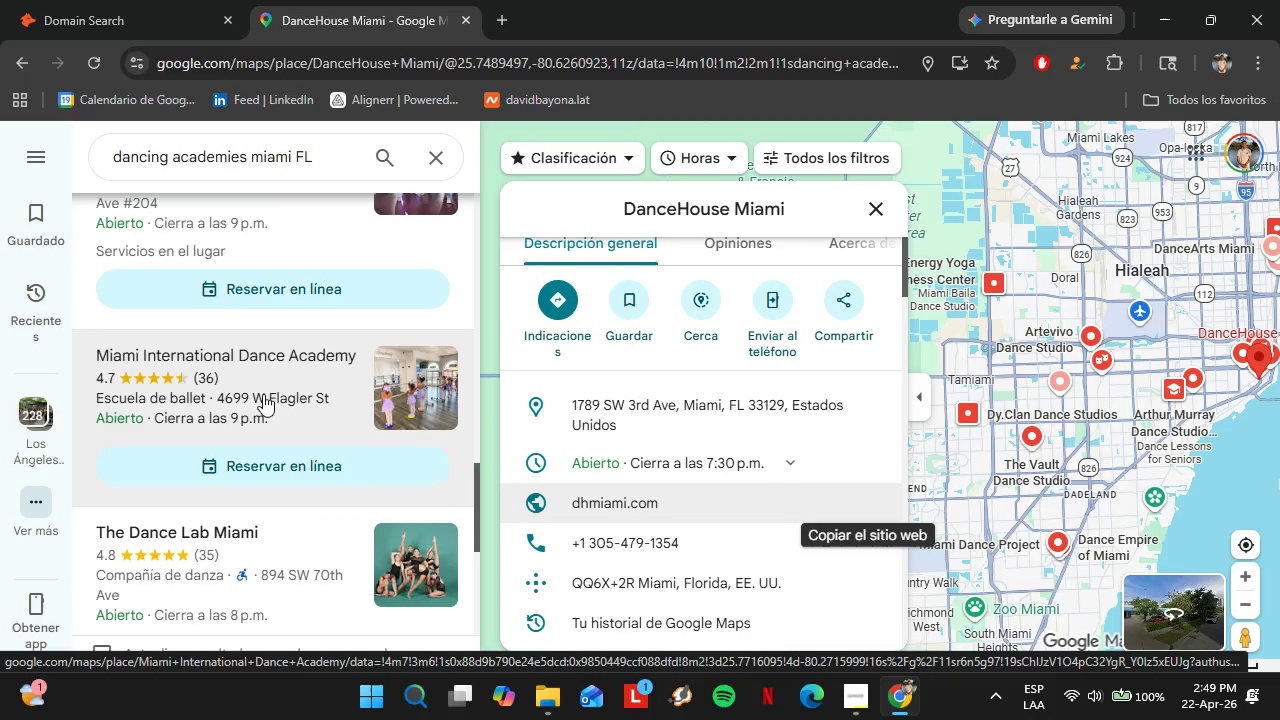 
left_click([248, 448])
 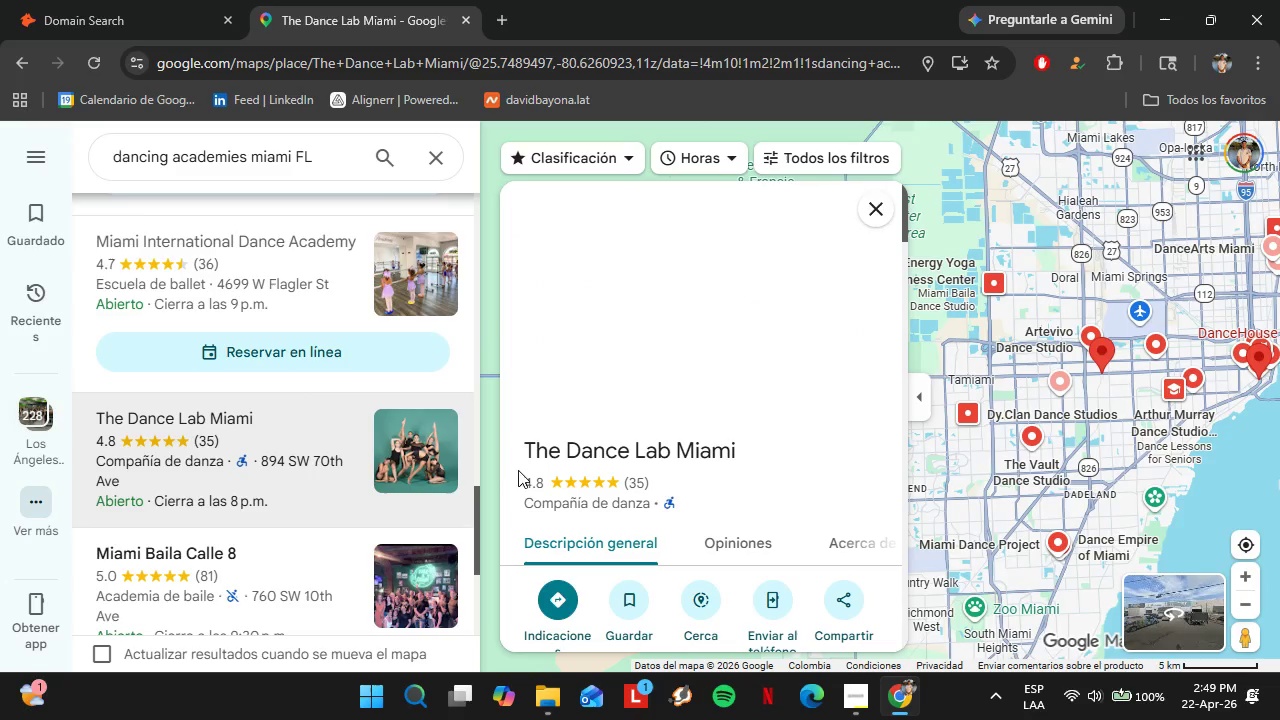 
wait(5.03)
 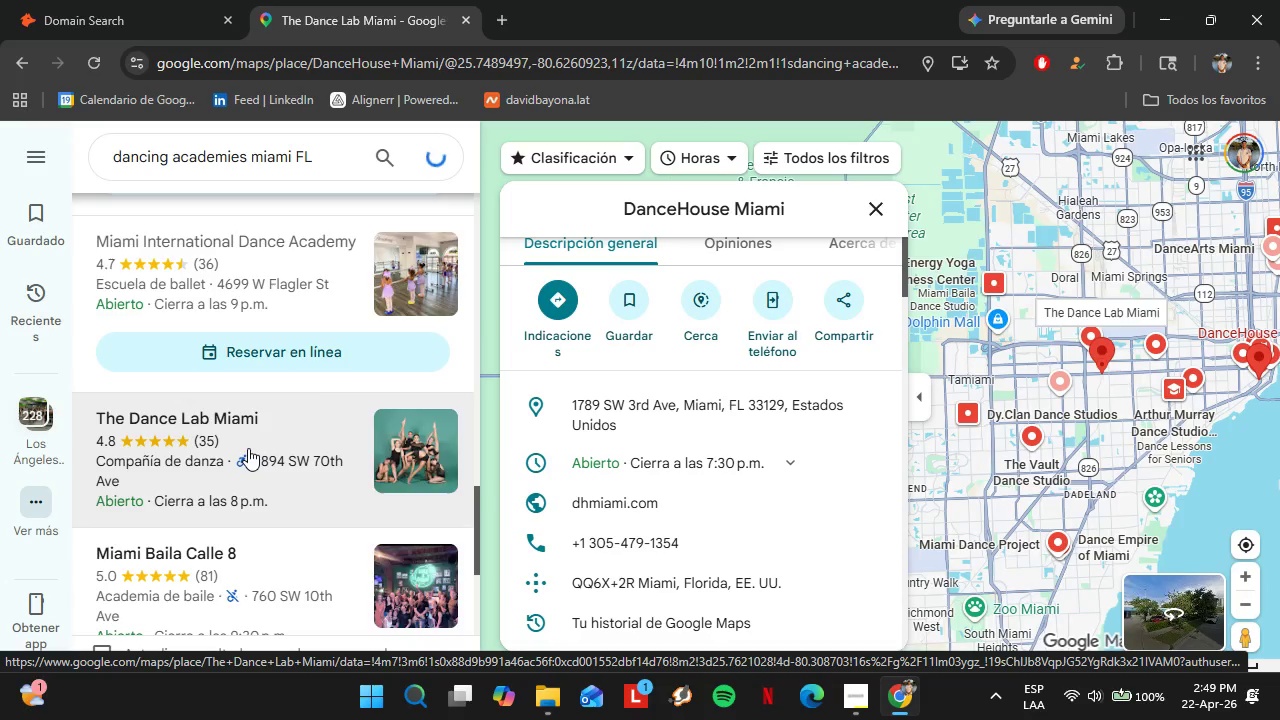 
scroll: coordinate [749, 453], scroll_direction: down, amount: 2.0
 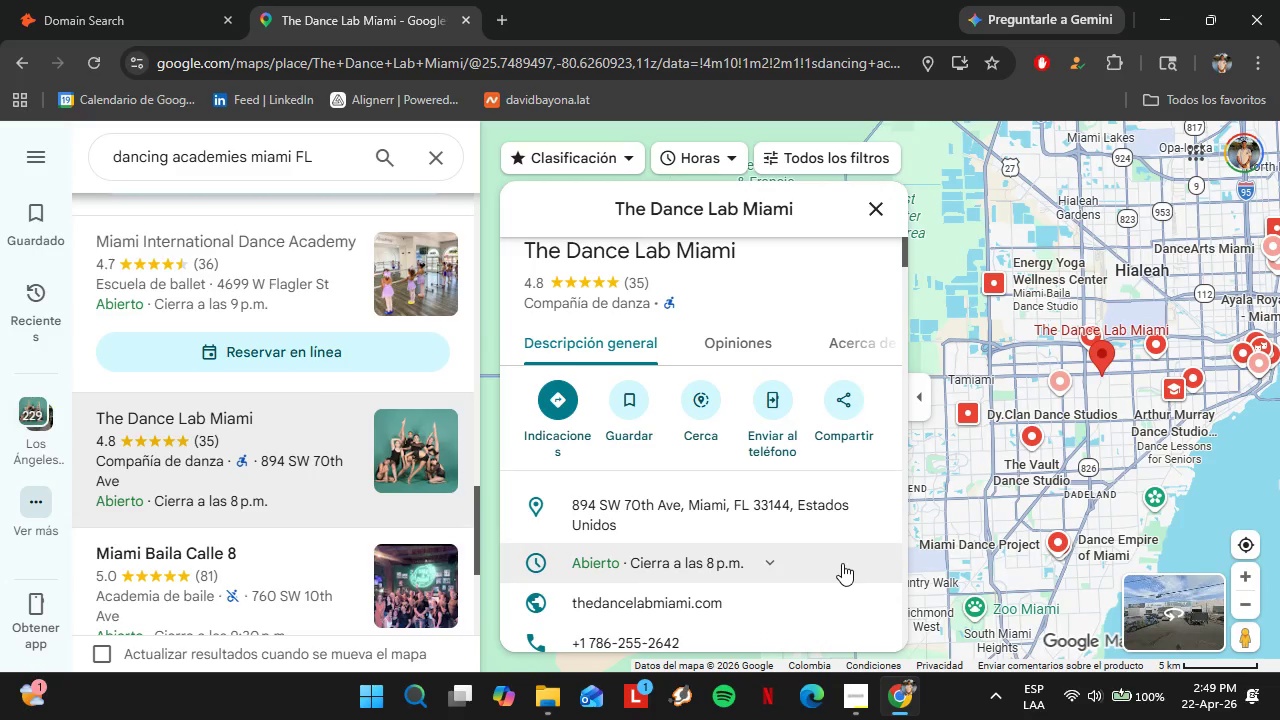 
left_click([859, 608])
 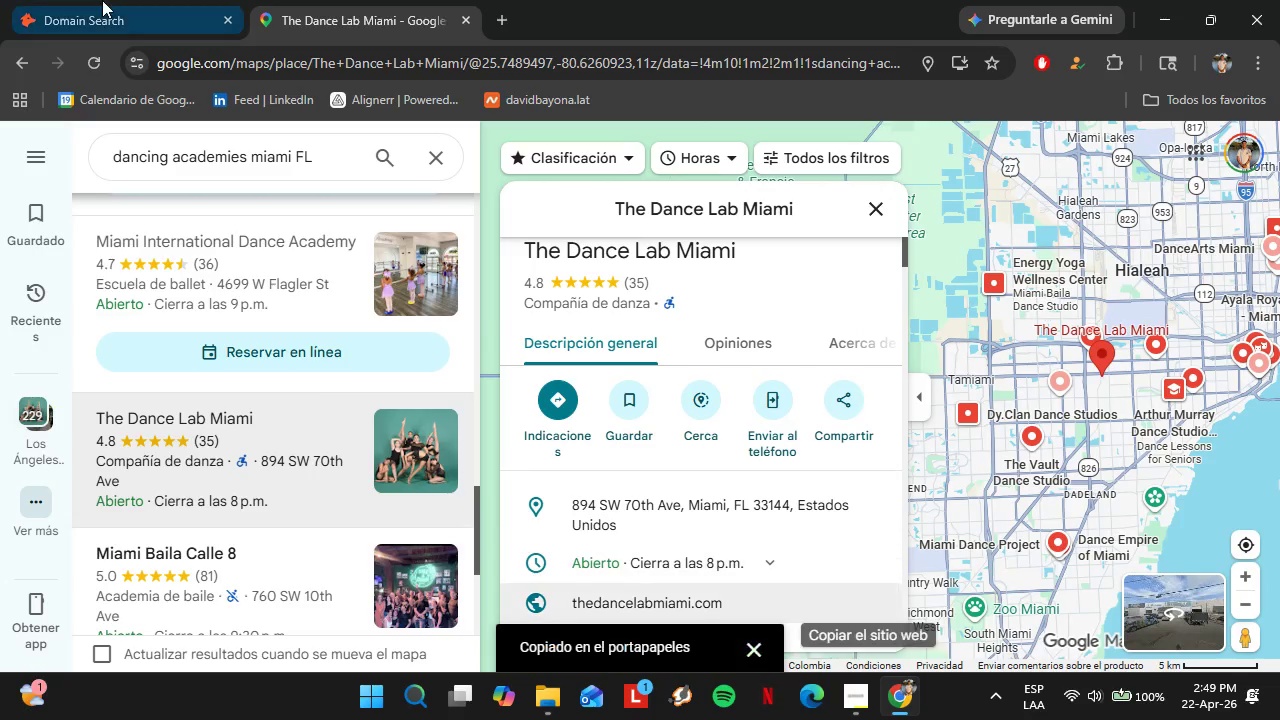 
left_click([92, 0])
 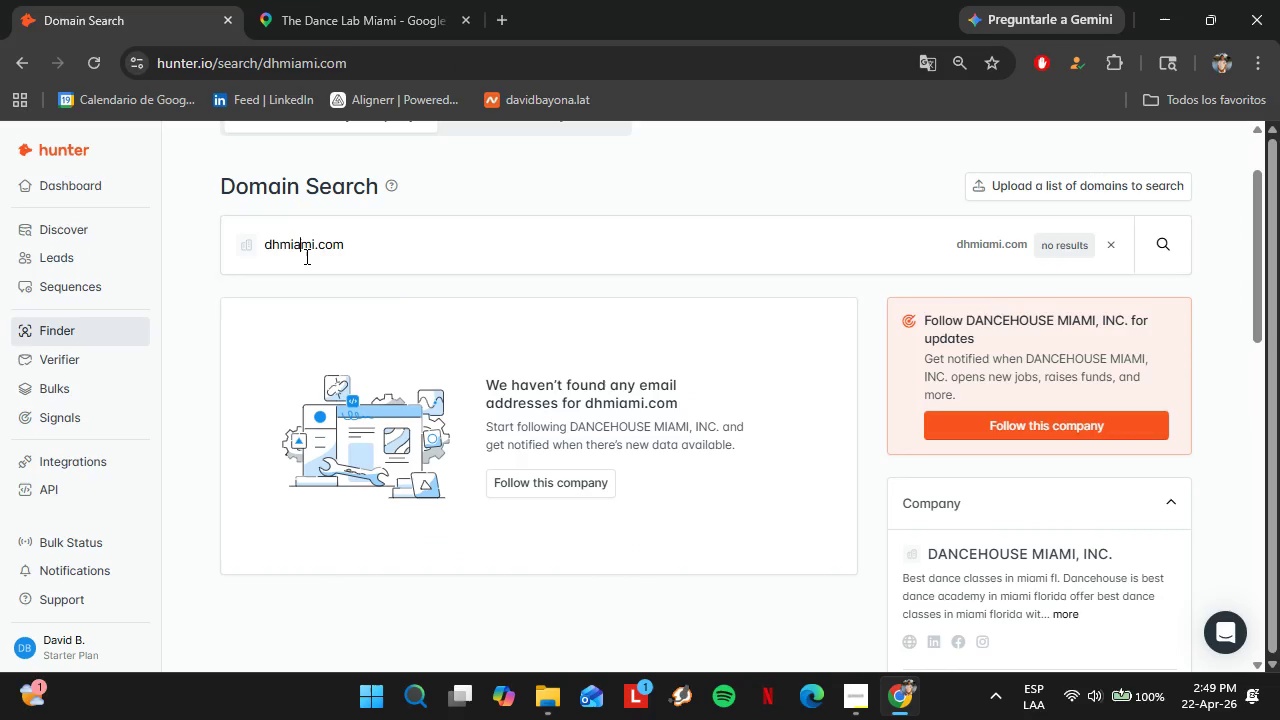 
double_click([305, 256])
 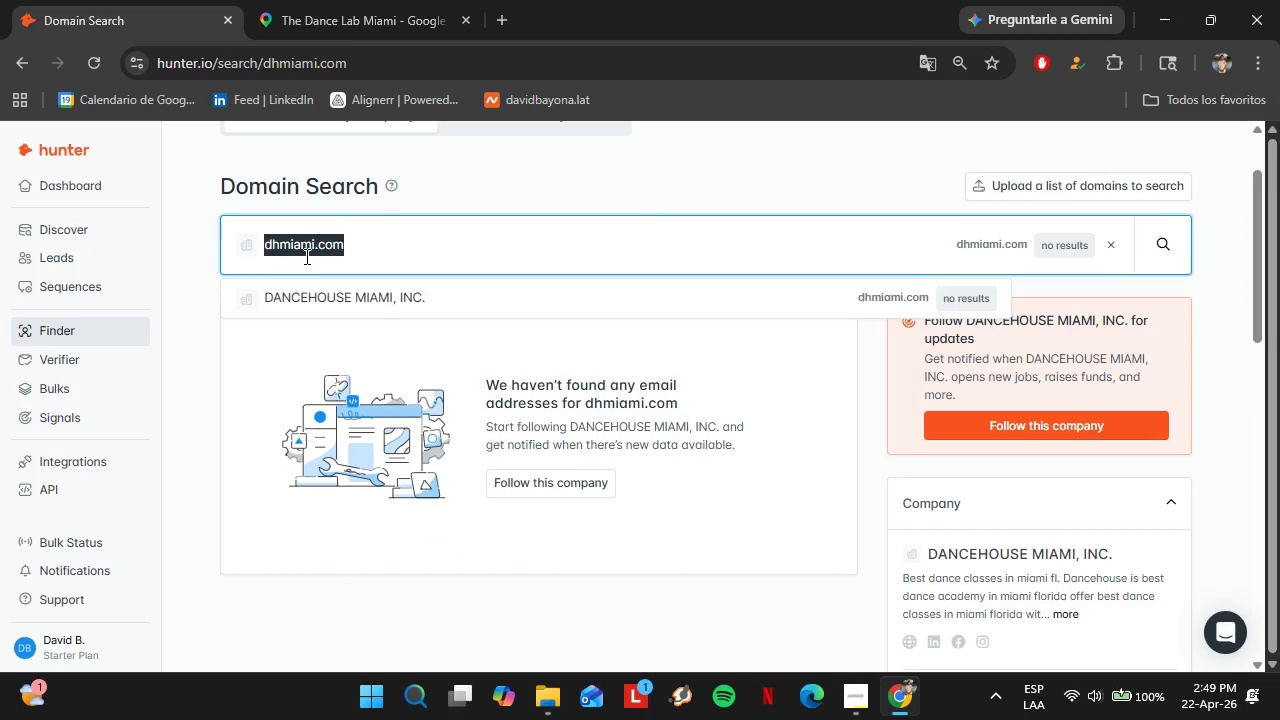 
triple_click([305, 256])
 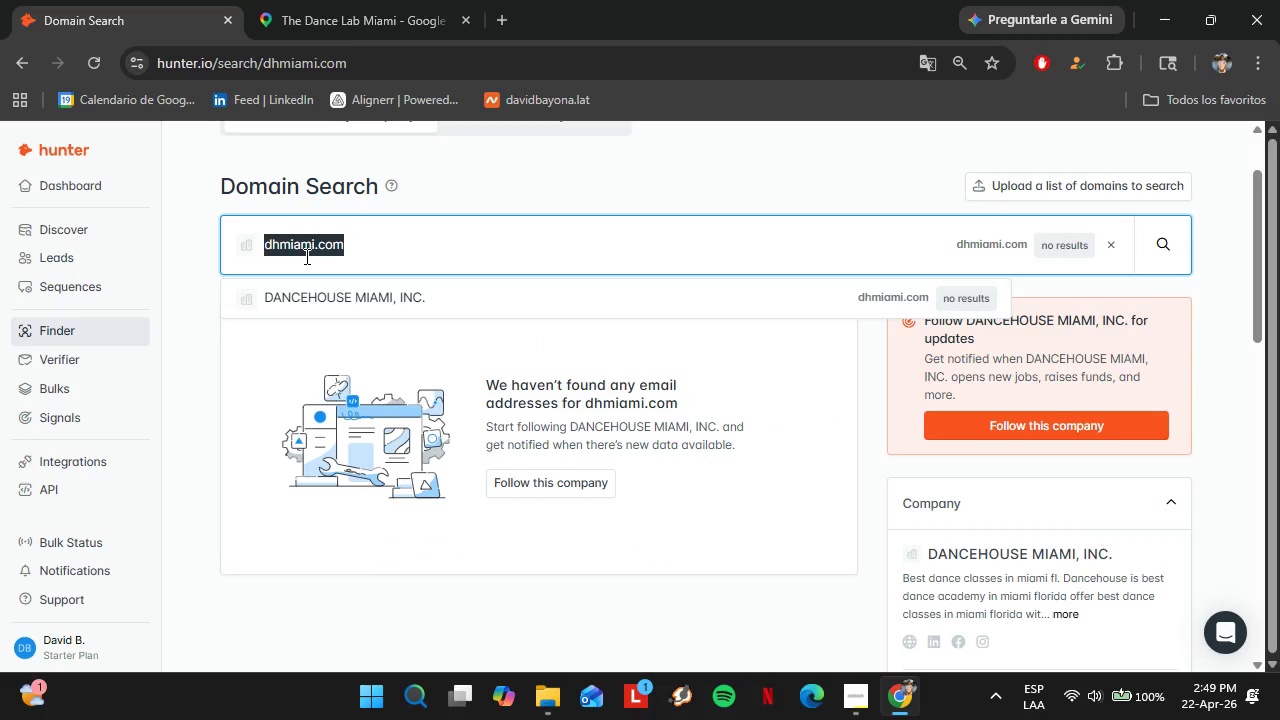 
key(Control+V)
 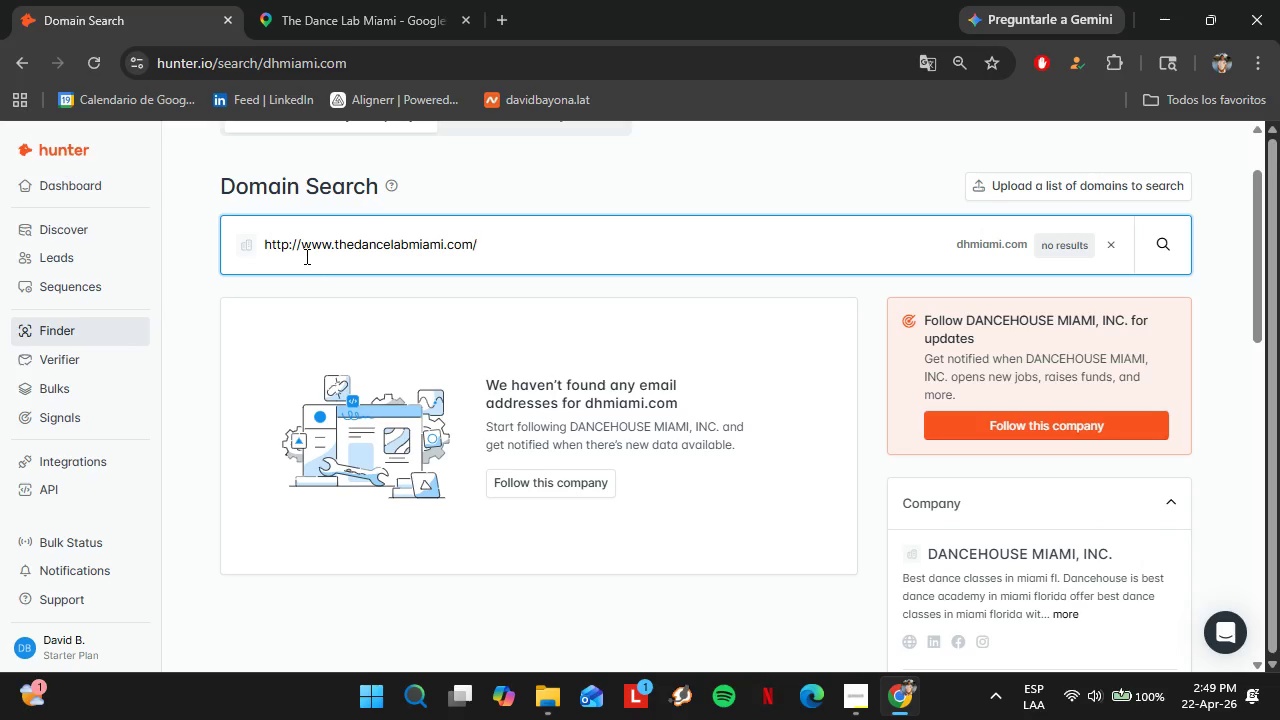 
key(Enter)
 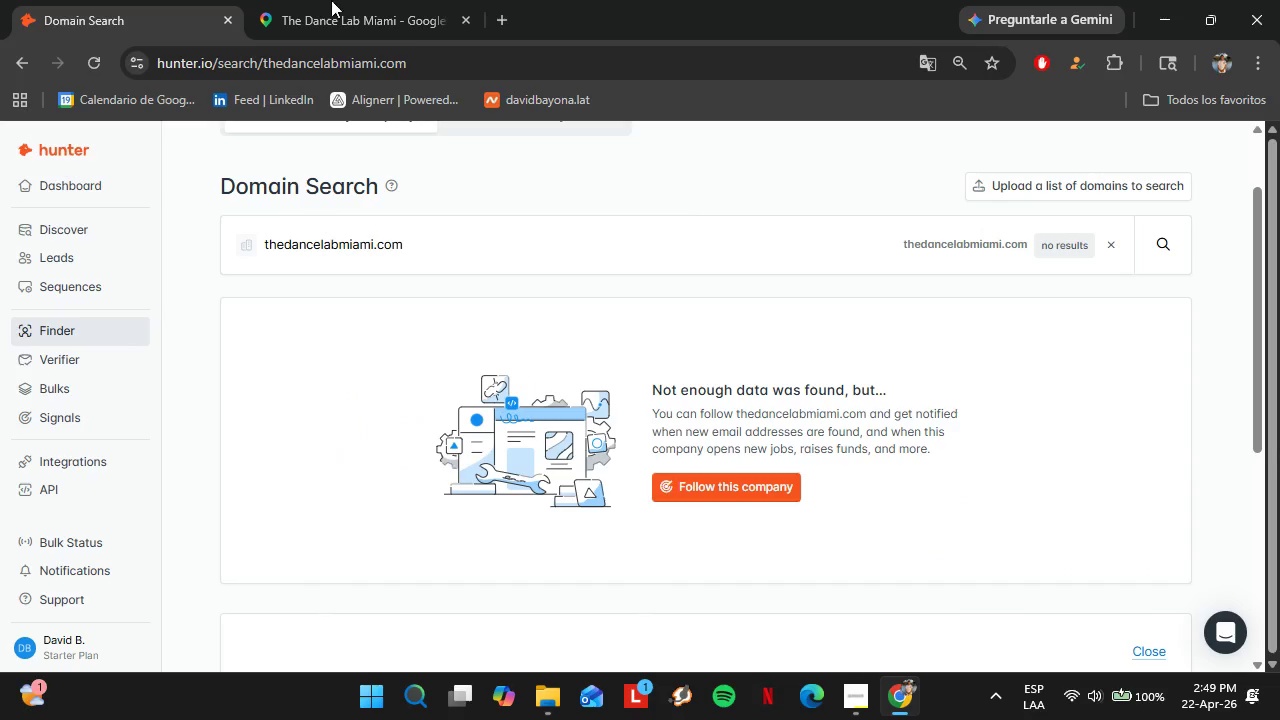 
left_click([324, 0])
 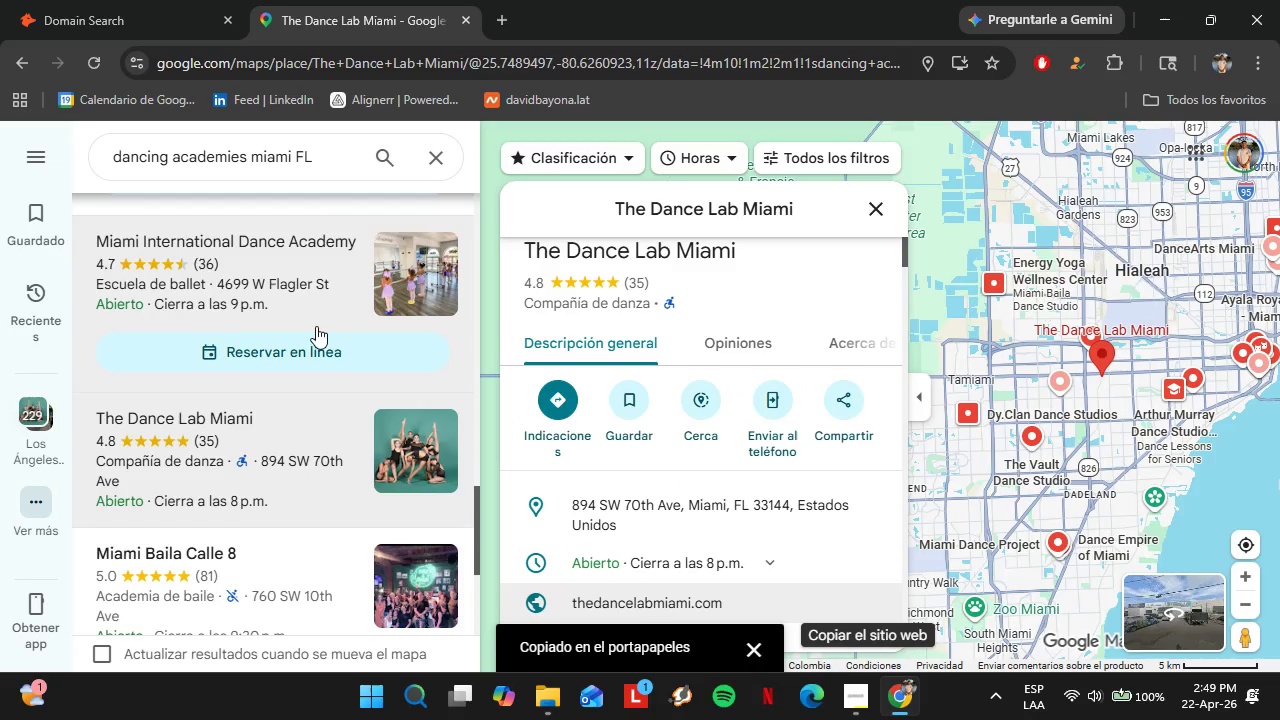 
scroll: coordinate [314, 332], scroll_direction: down, amount: 2.0
 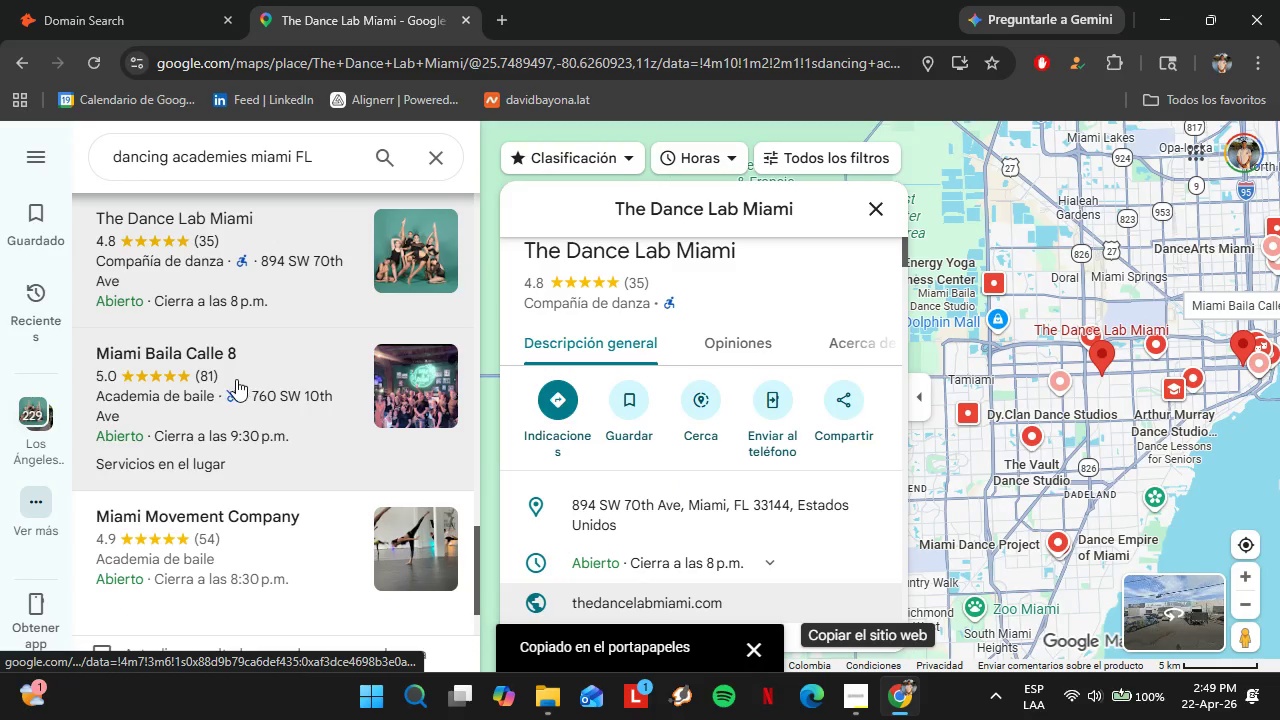 
left_click([236, 379])
 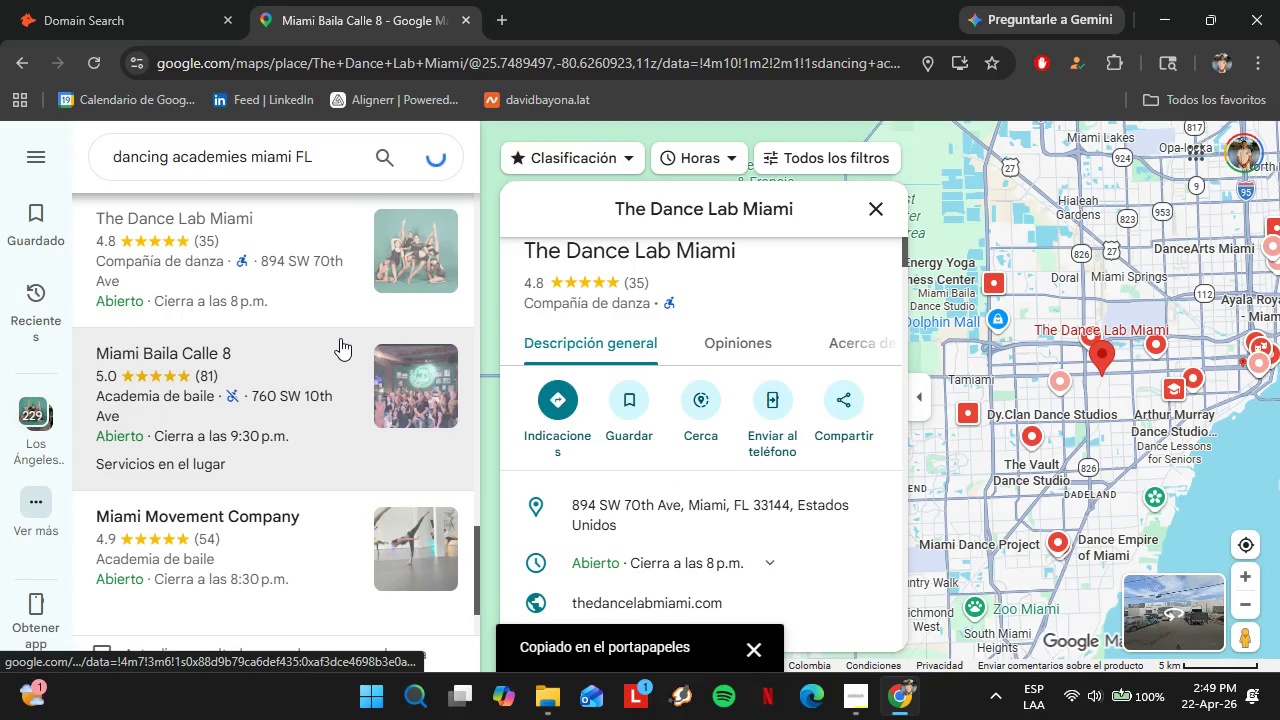 
scroll: coordinate [831, 405], scroll_direction: down, amount: 2.0
 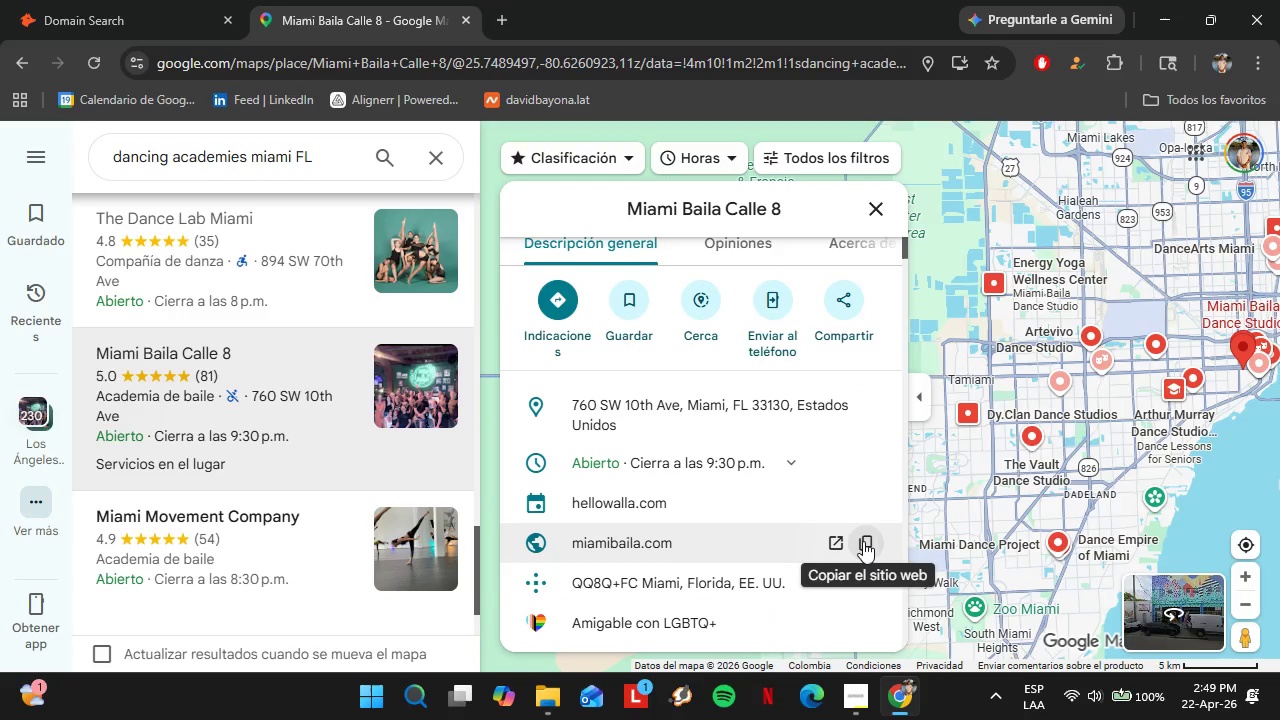 
left_click([862, 542])
 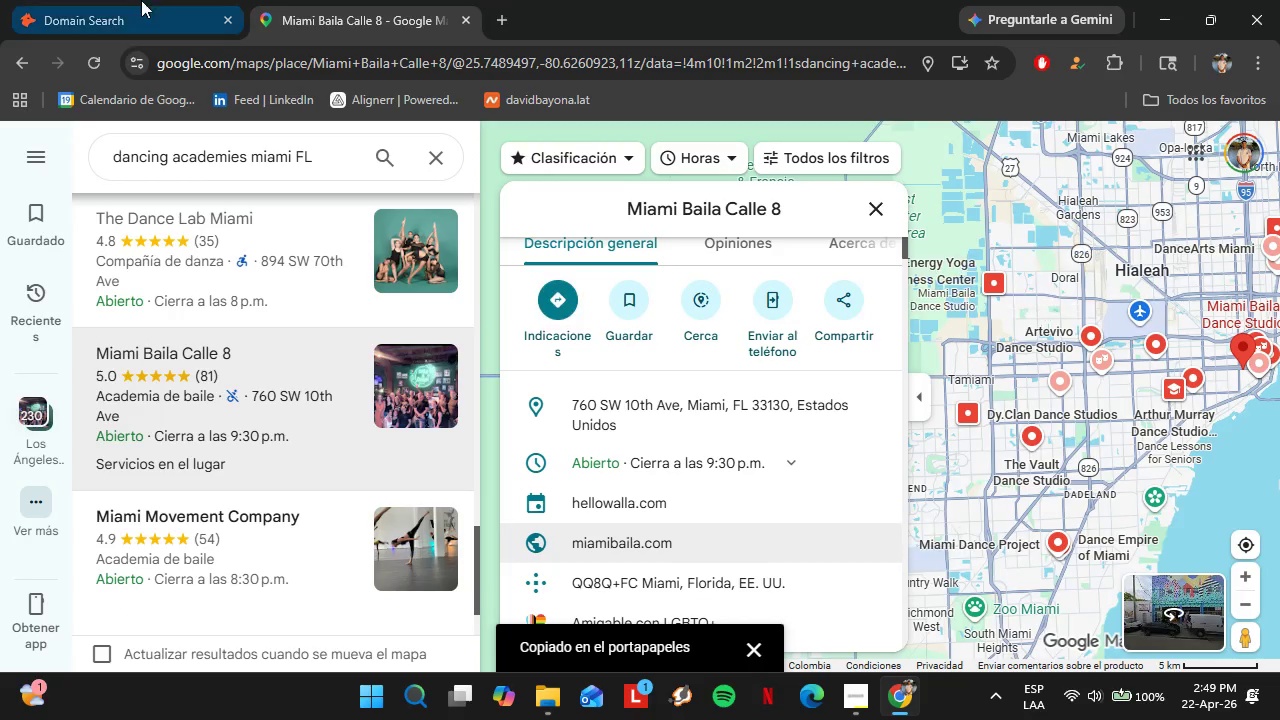 
left_click([140, 0])
 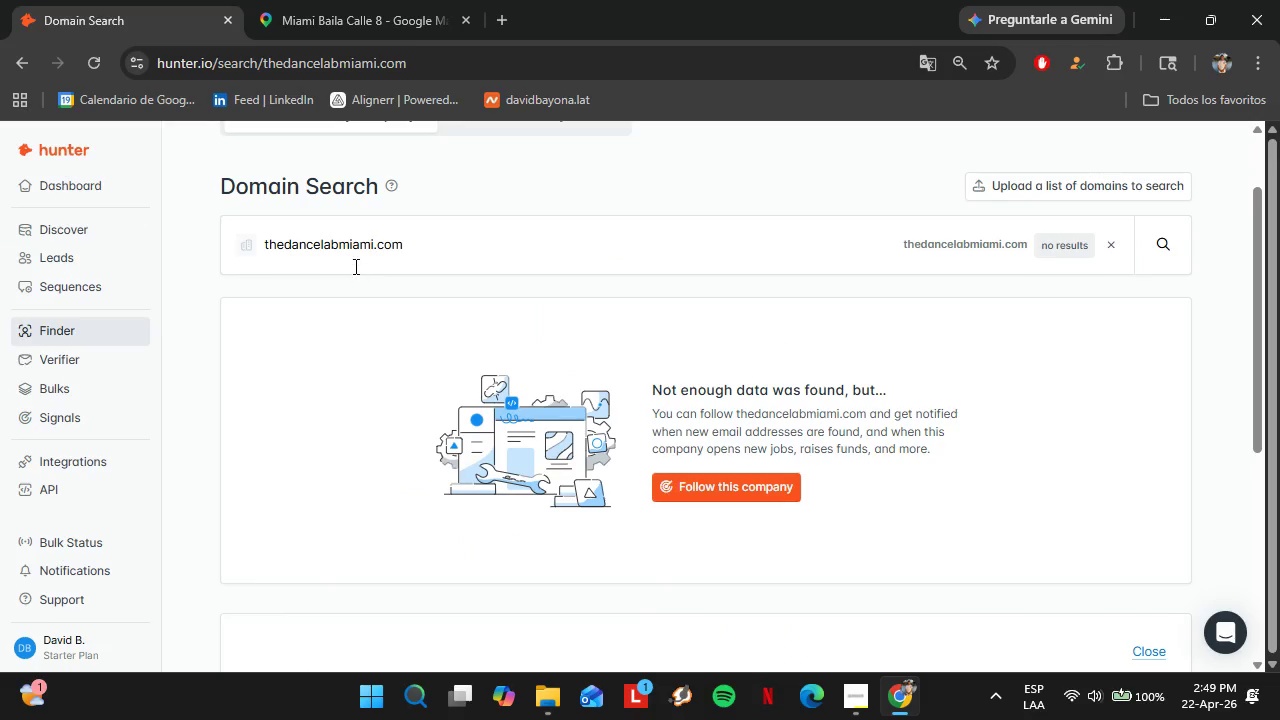 
left_click_drag(start_coordinate=[353, 258], to_coordinate=[353, 252])
 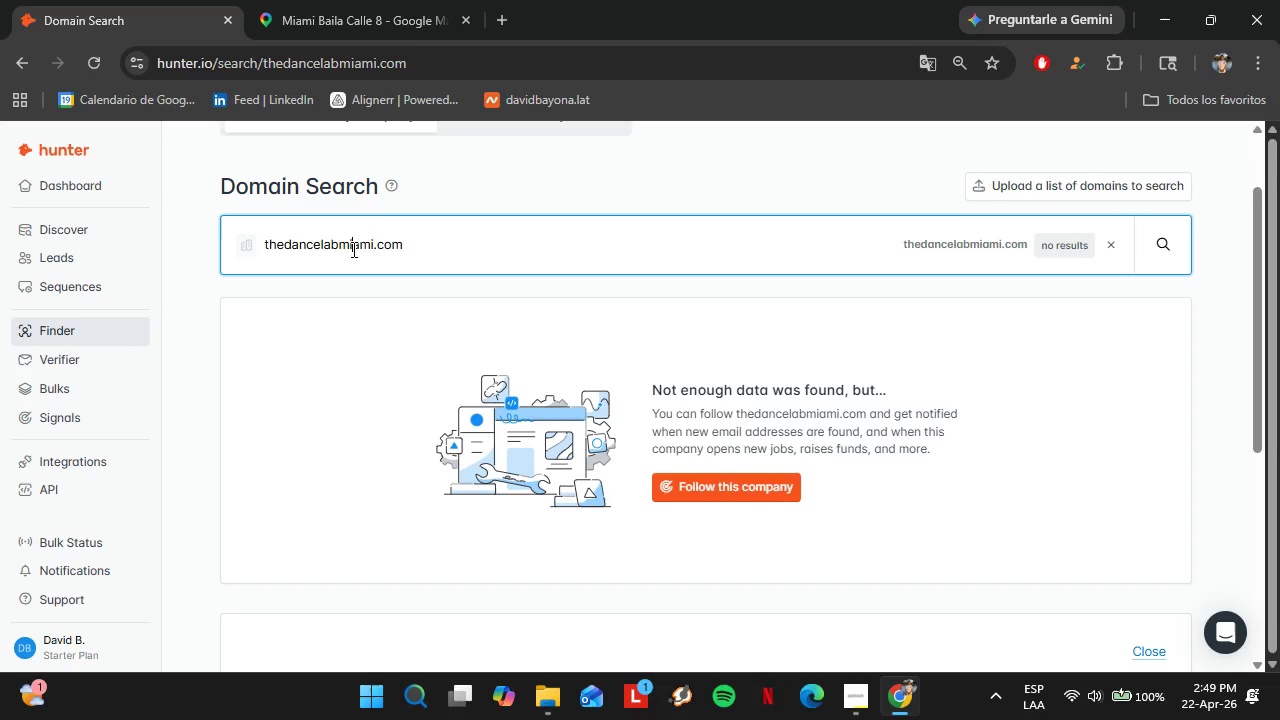 
double_click([352, 249])
 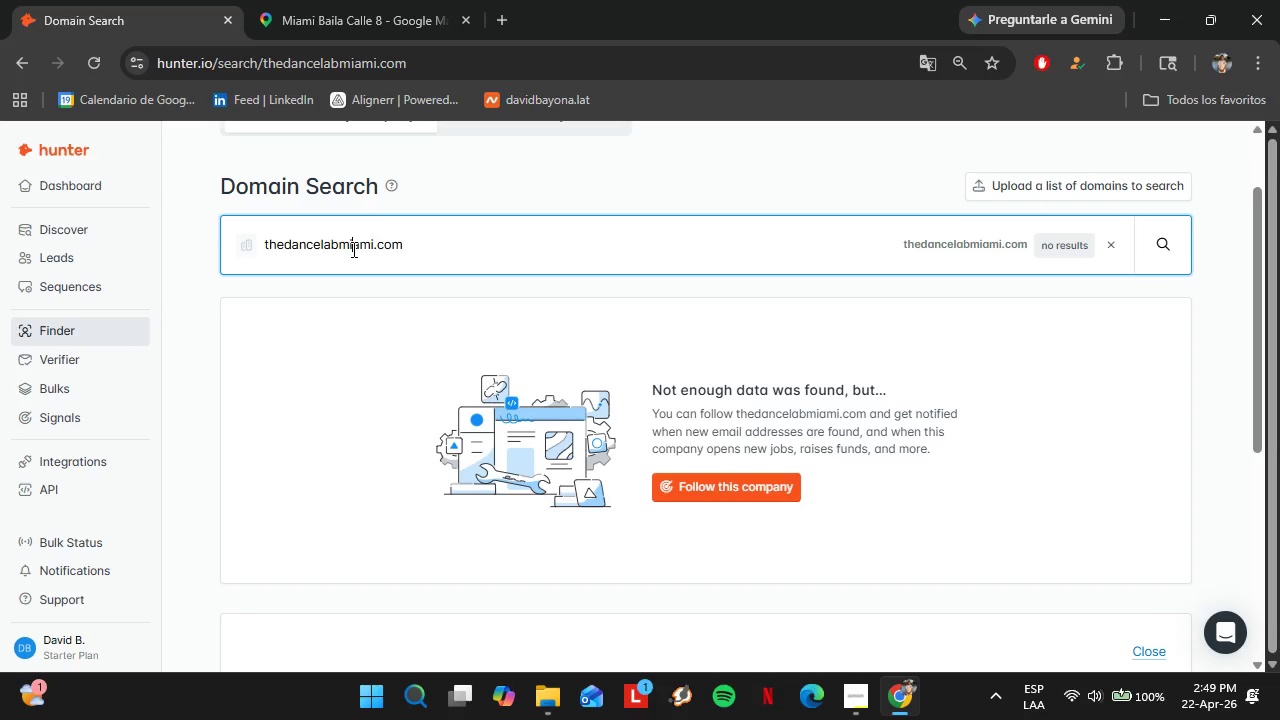 
triple_click([352, 249])
 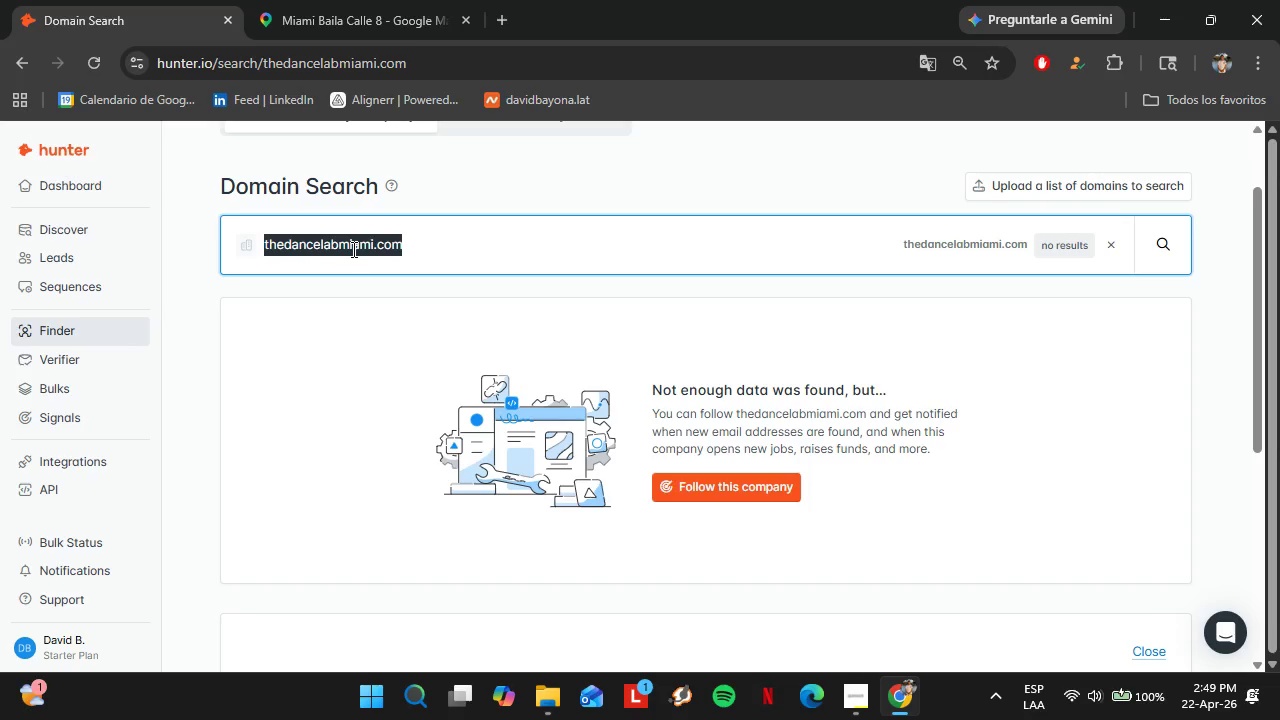 
triple_click([352, 249])
 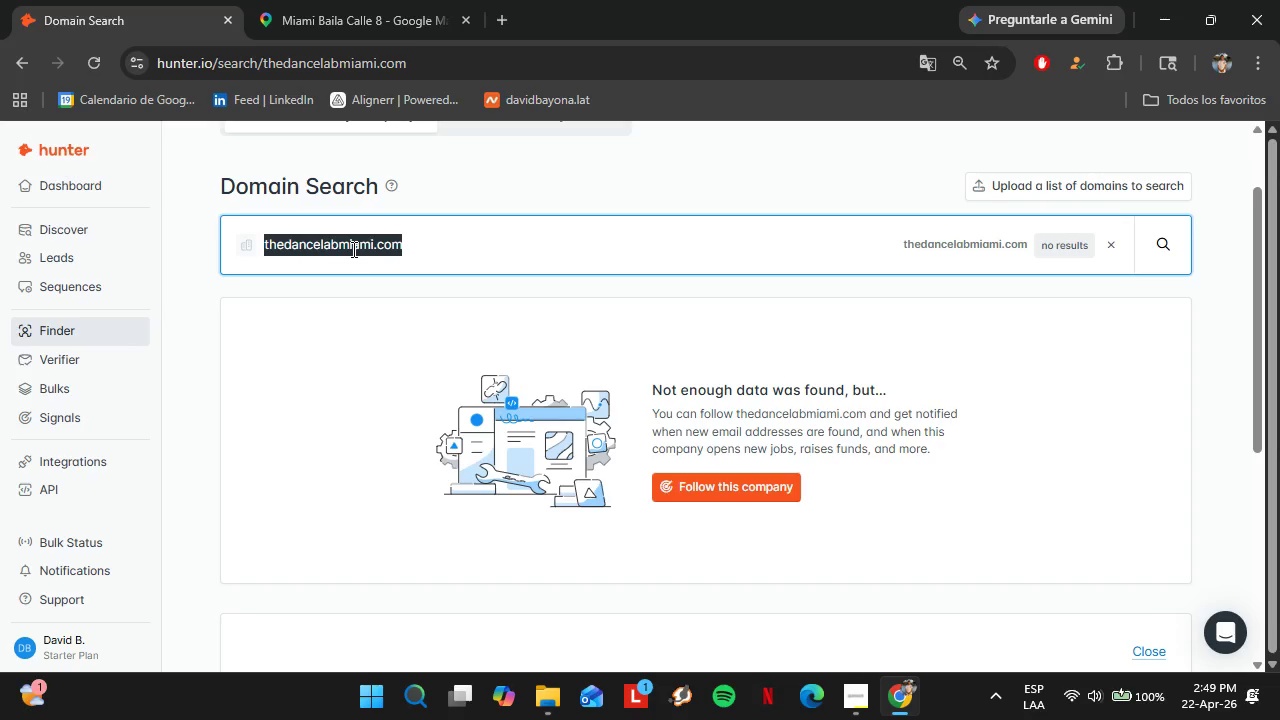 
key(Control+V)
 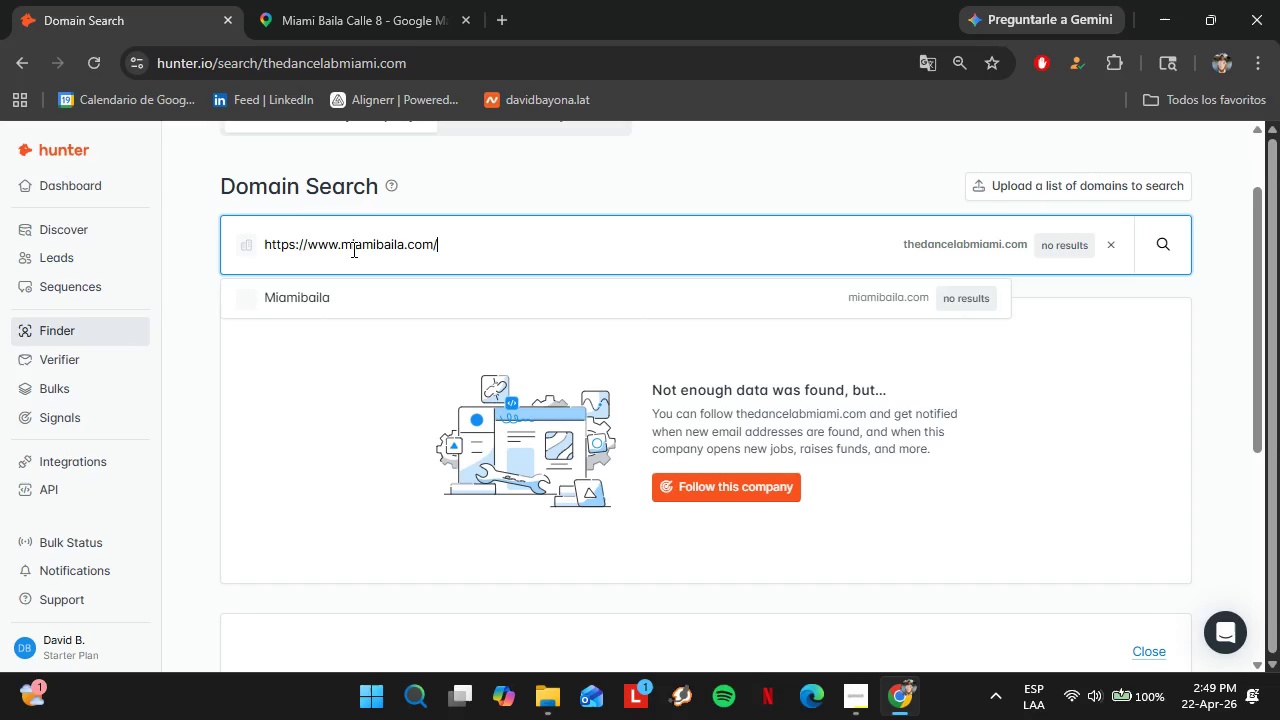 
key(Enter)
 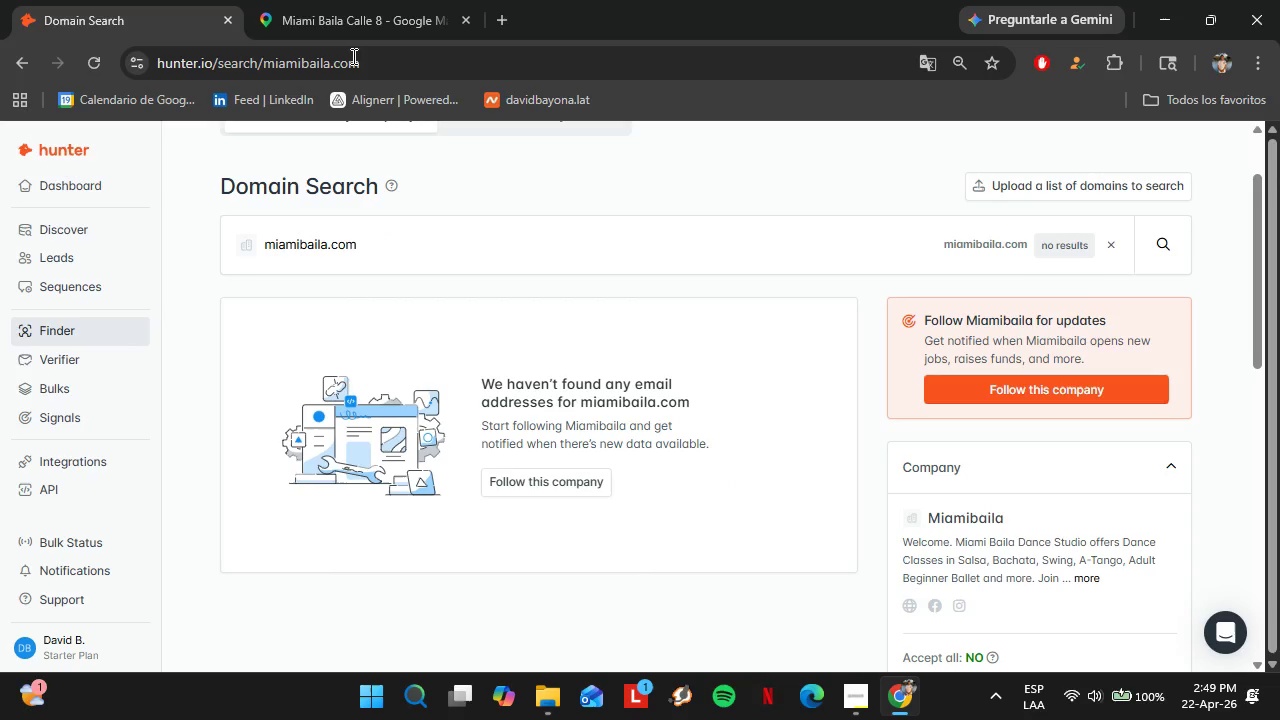 
left_click([303, 0])
 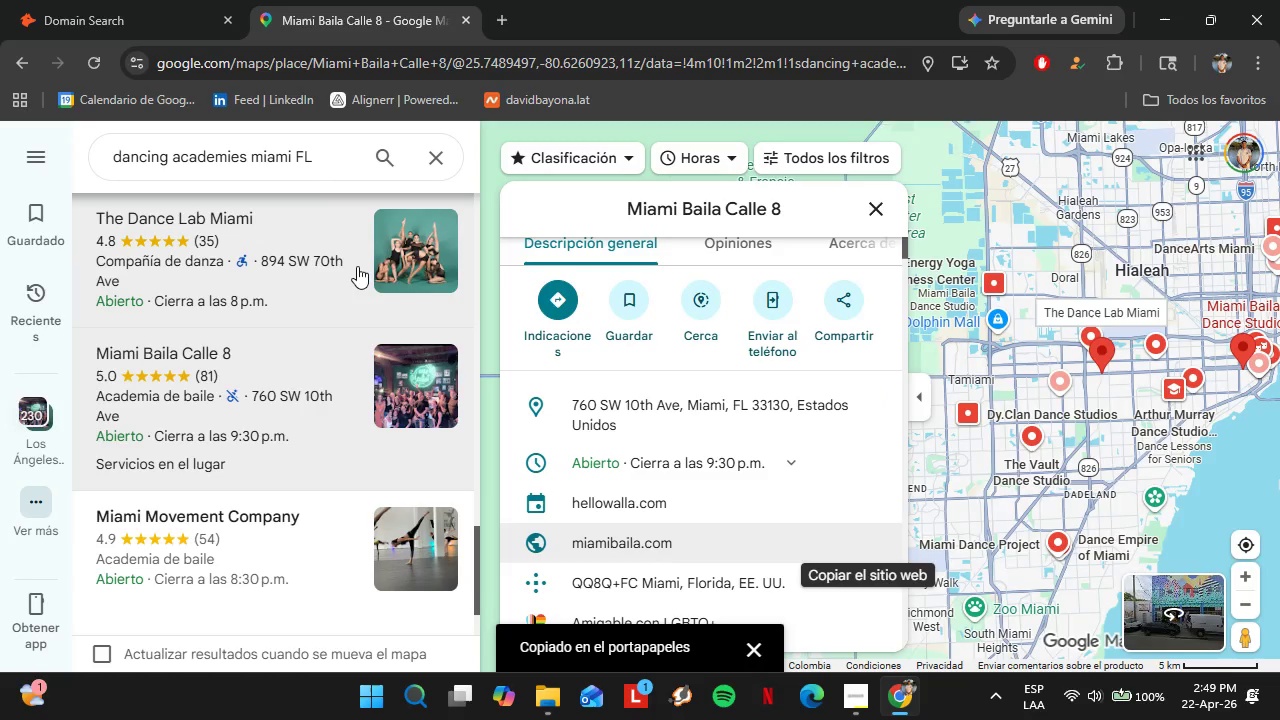 
scroll: coordinate [356, 334], scroll_direction: down, amount: 2.0
 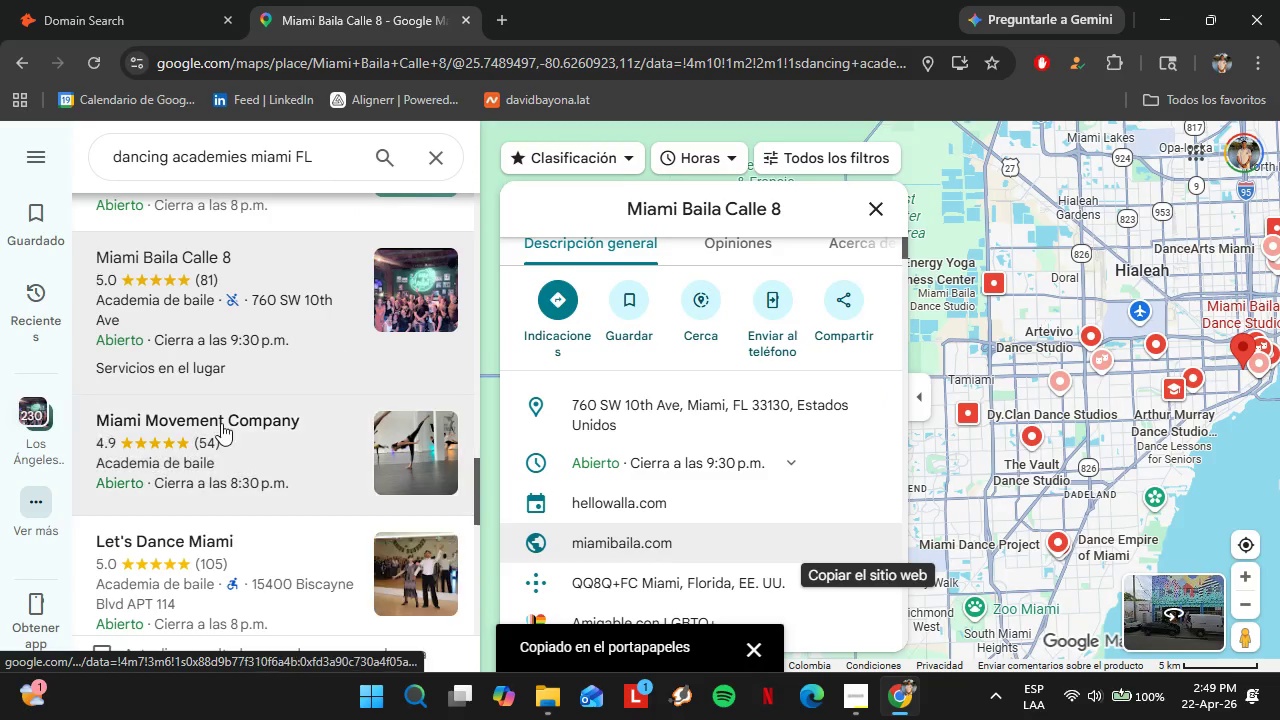 
left_click([221, 422])
 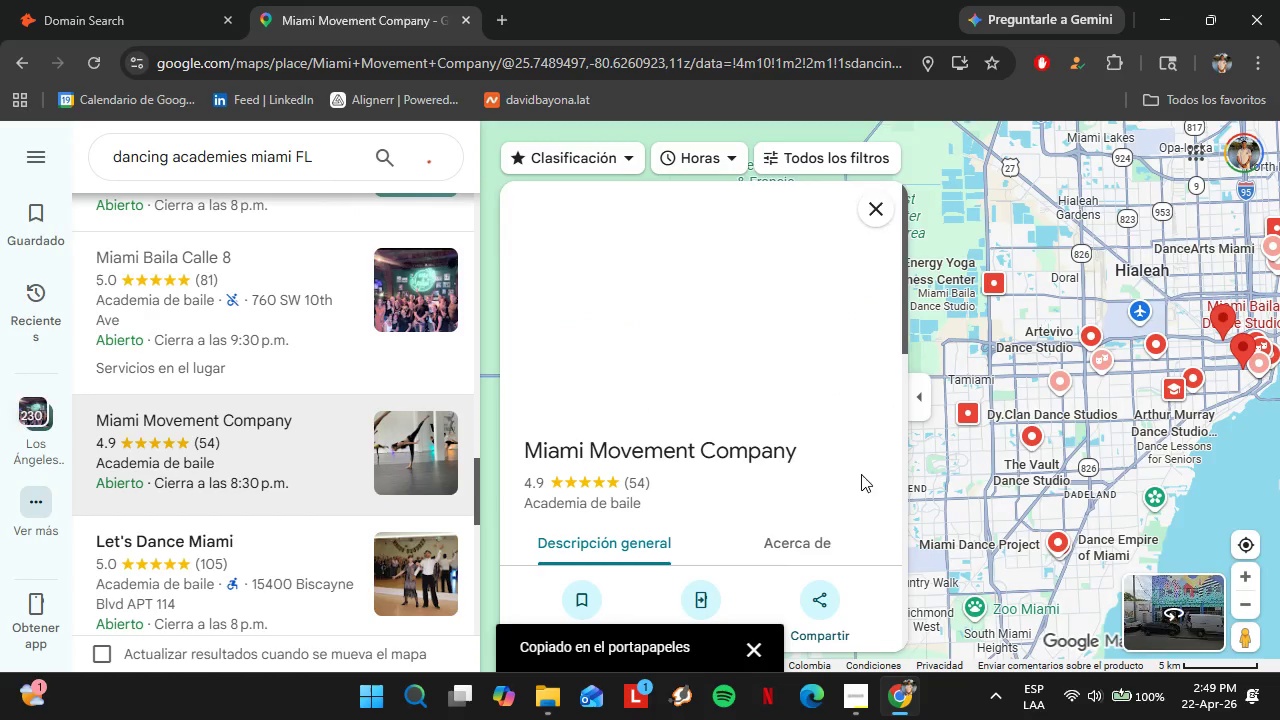 
scroll: coordinate [795, 421], scroll_direction: down, amount: 4.0
 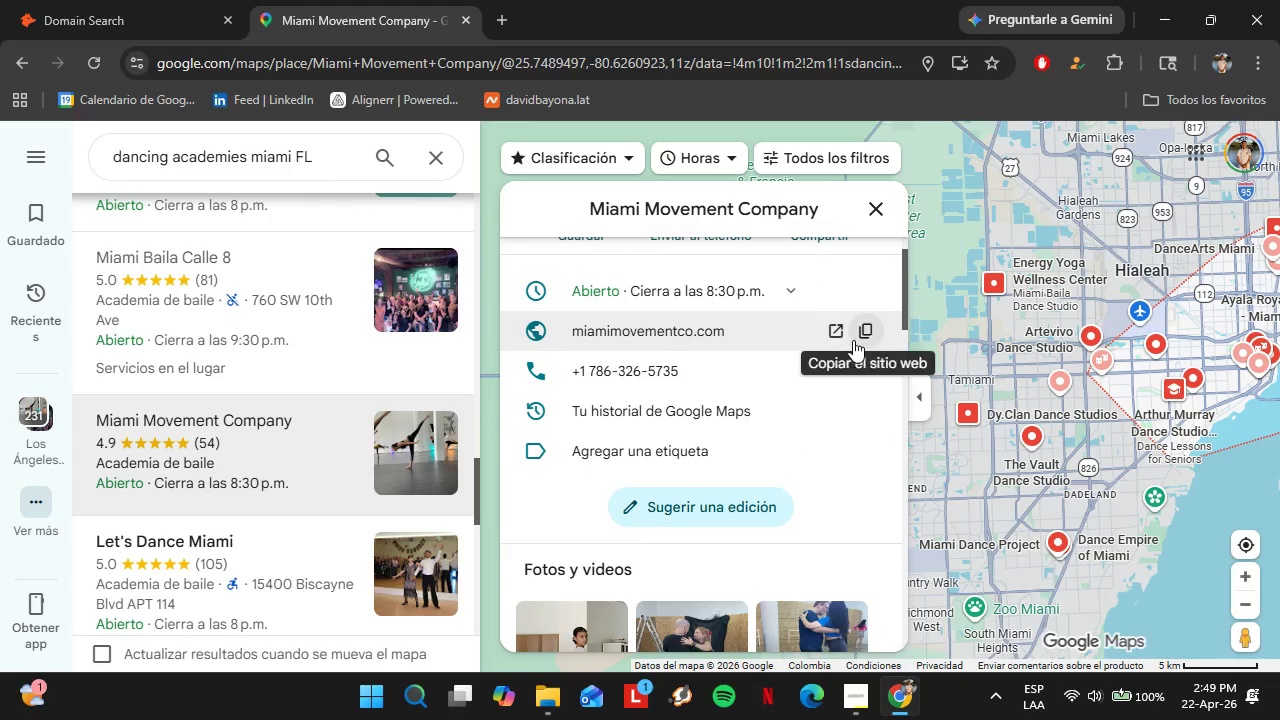 
left_click([859, 338])
 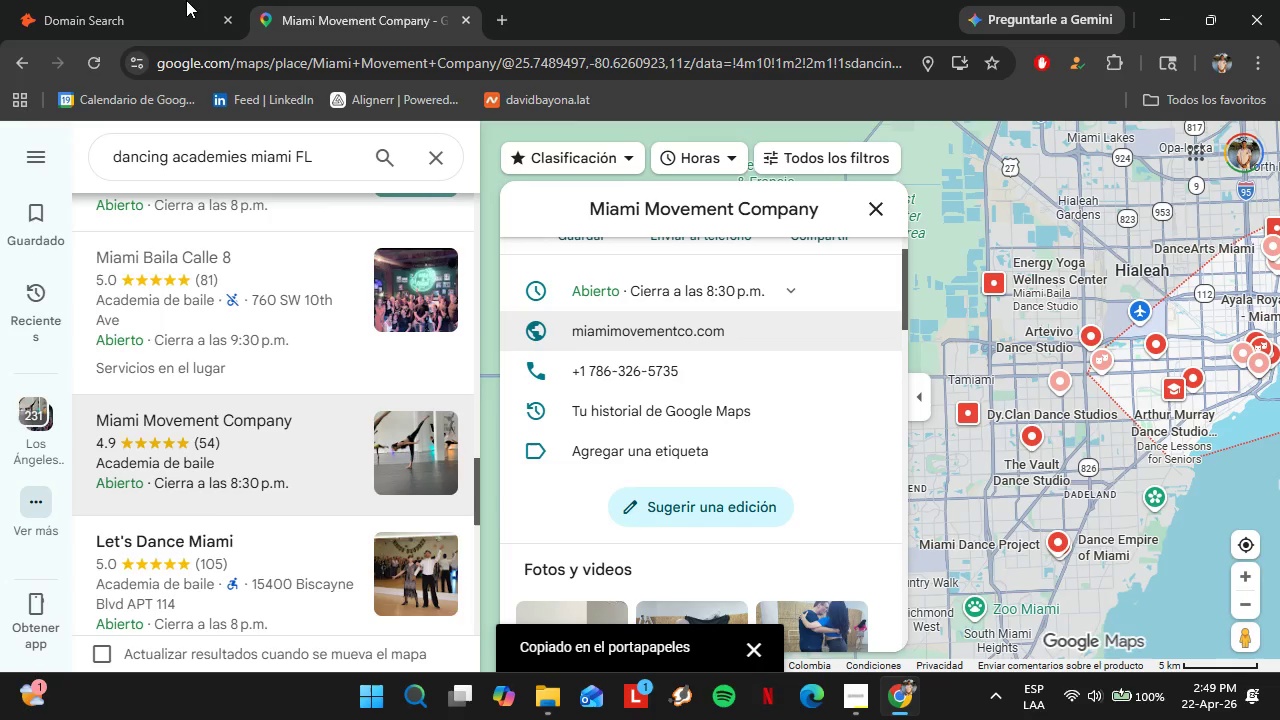 
left_click([139, 0])
 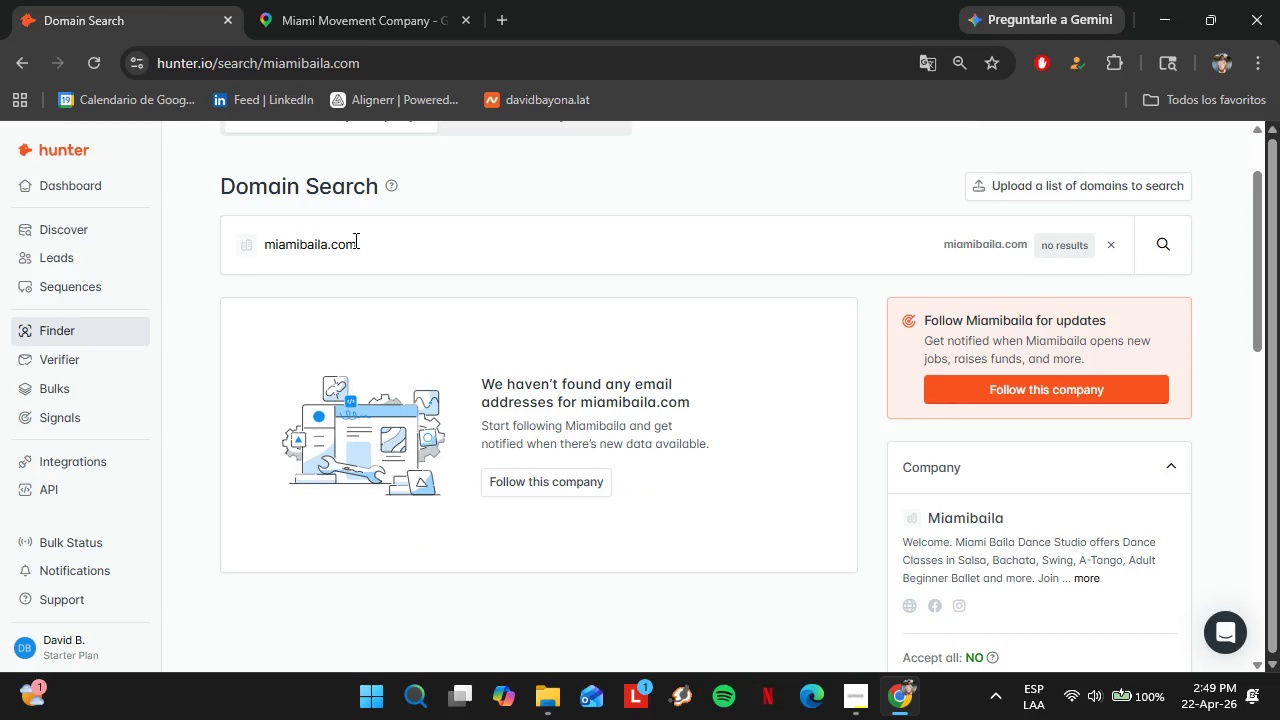 
double_click([354, 240])
 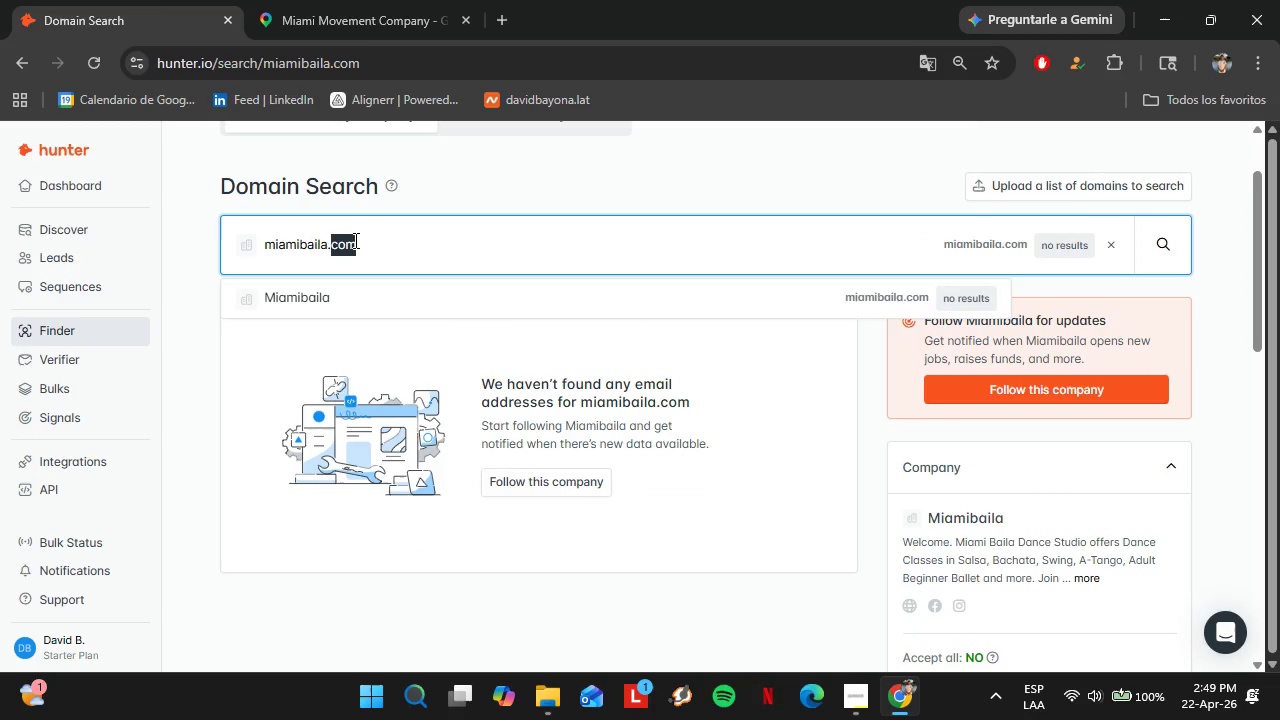 
triple_click([354, 240])
 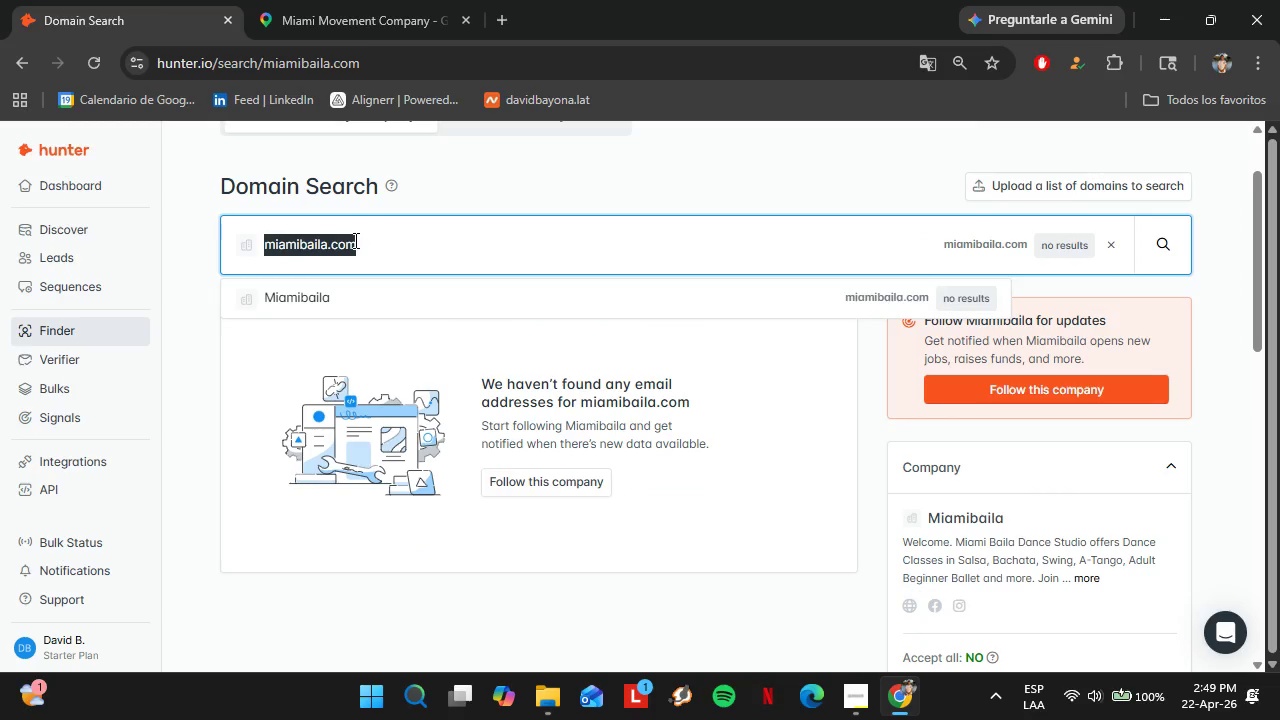 
key(Control+V)
 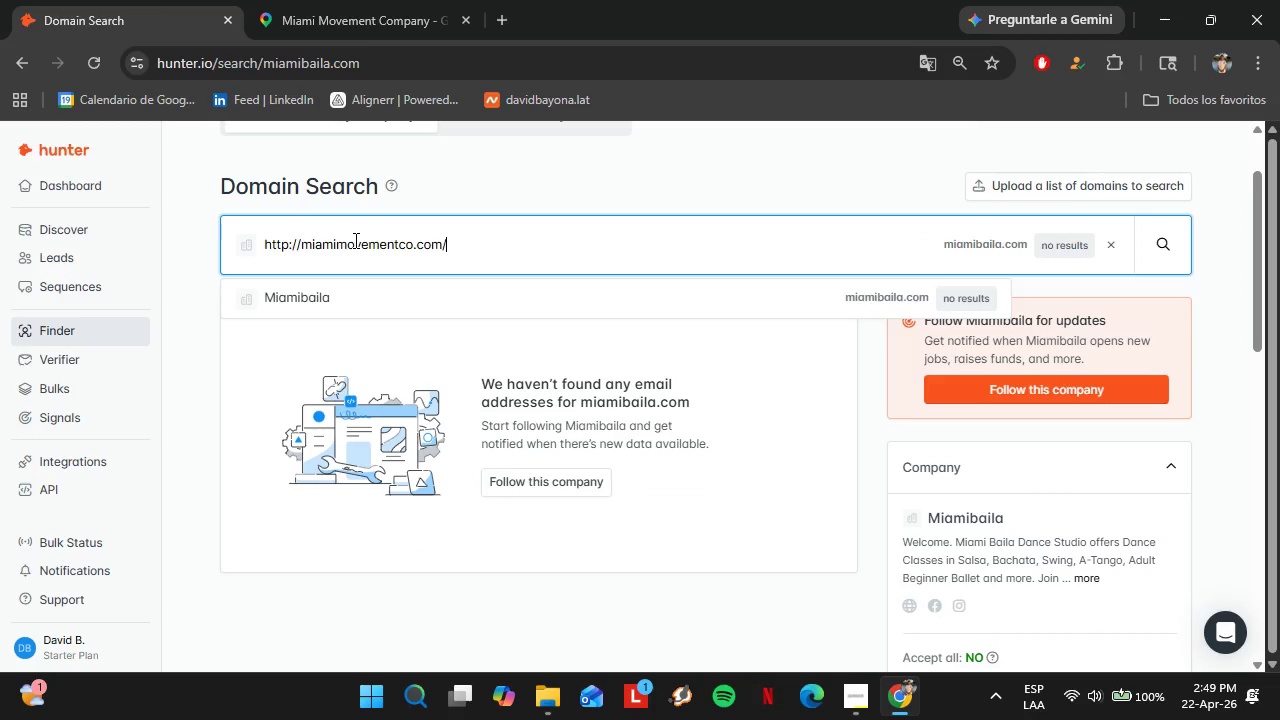 
key(Enter)
 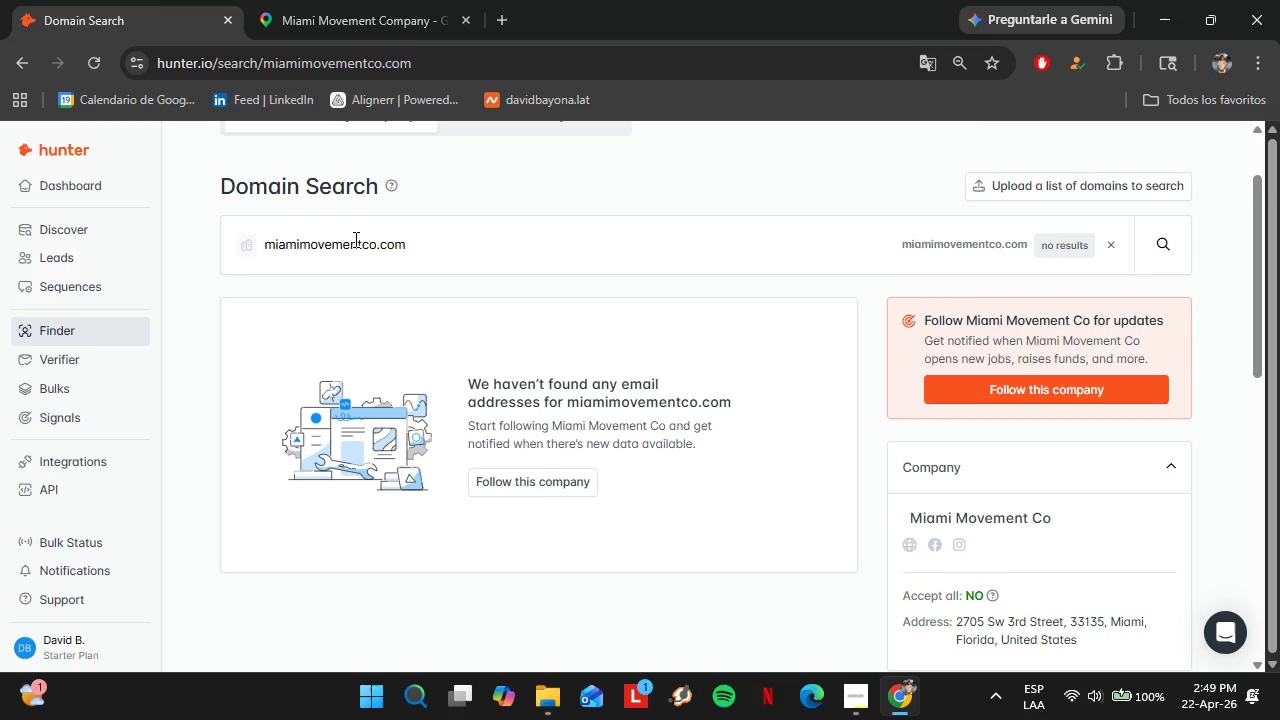 
left_click([281, 0])
 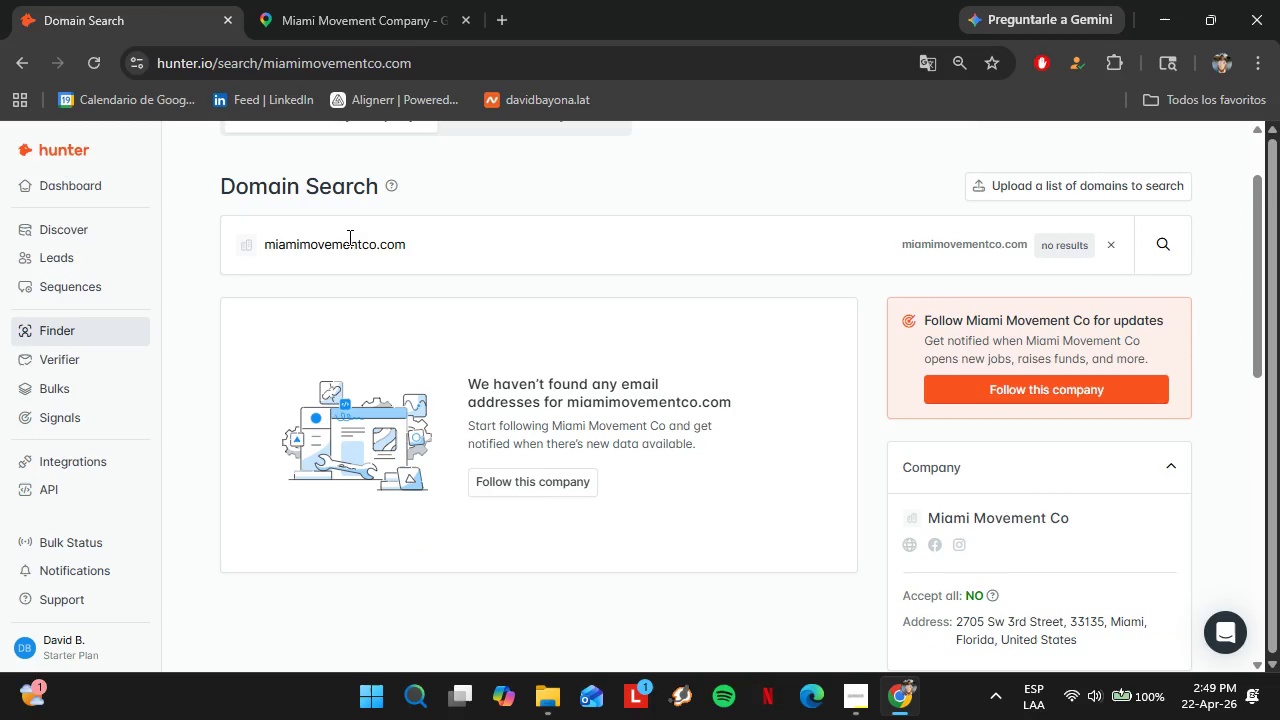 
scroll: coordinate [322, 336], scroll_direction: down, amount: 2.0
 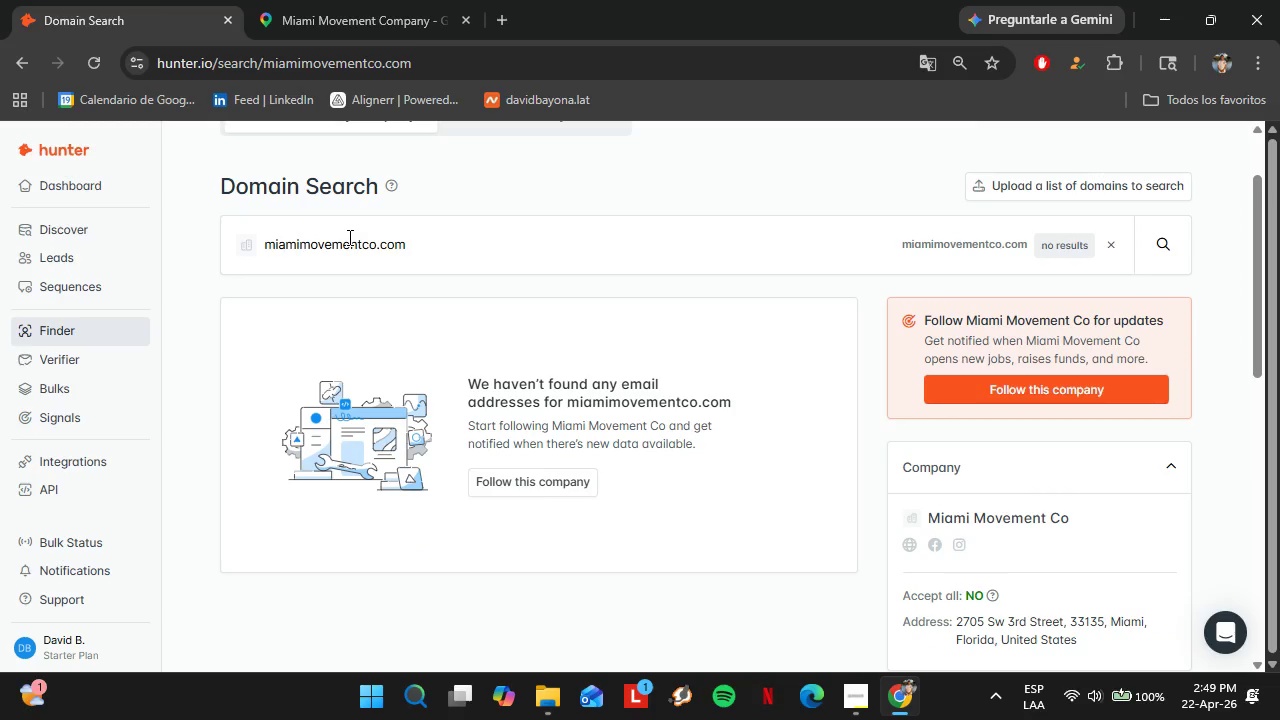 
left_click([244, 342])
 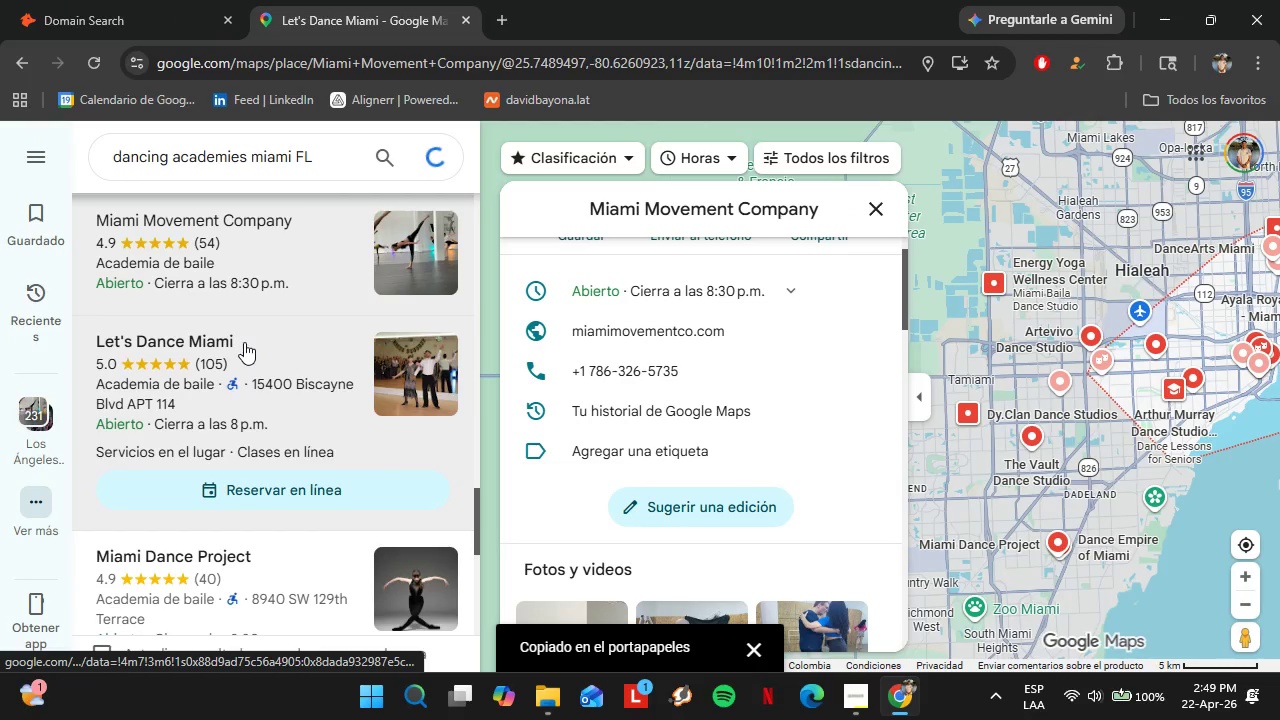 
scroll: coordinate [795, 368], scroll_direction: down, amount: 4.0
 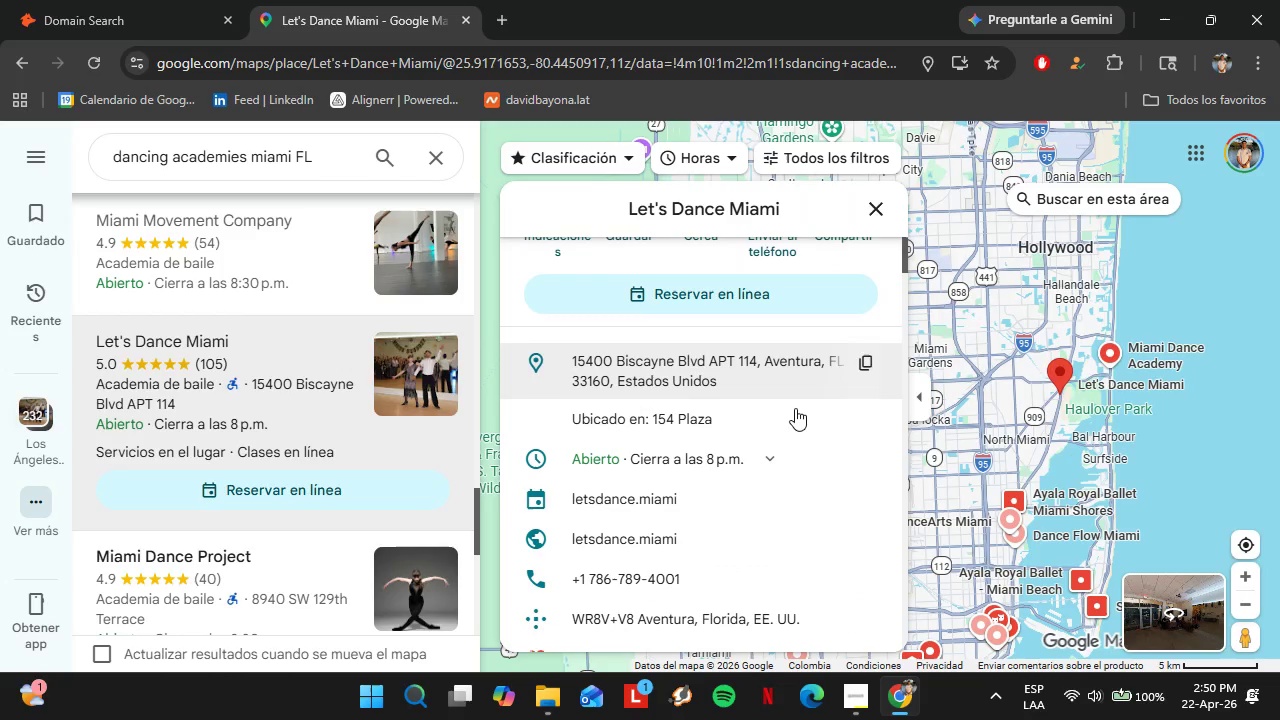 
left_click([868, 540])
 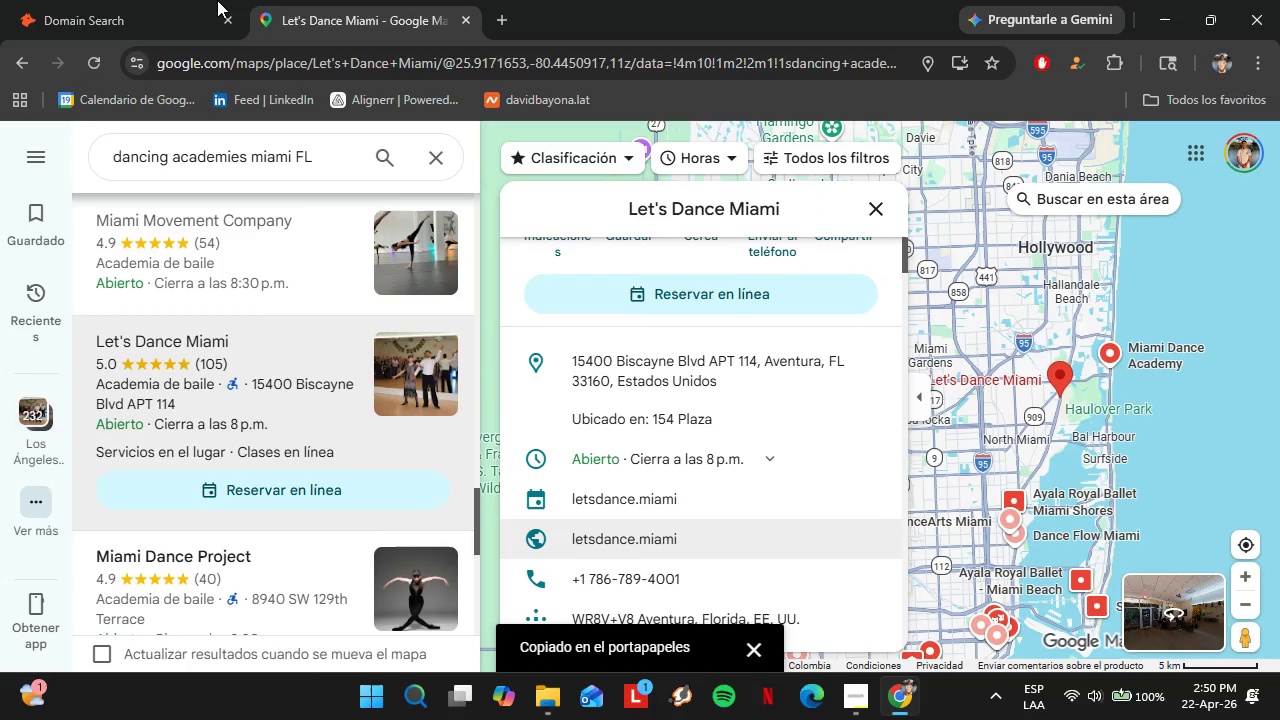 
left_click([174, 0])
 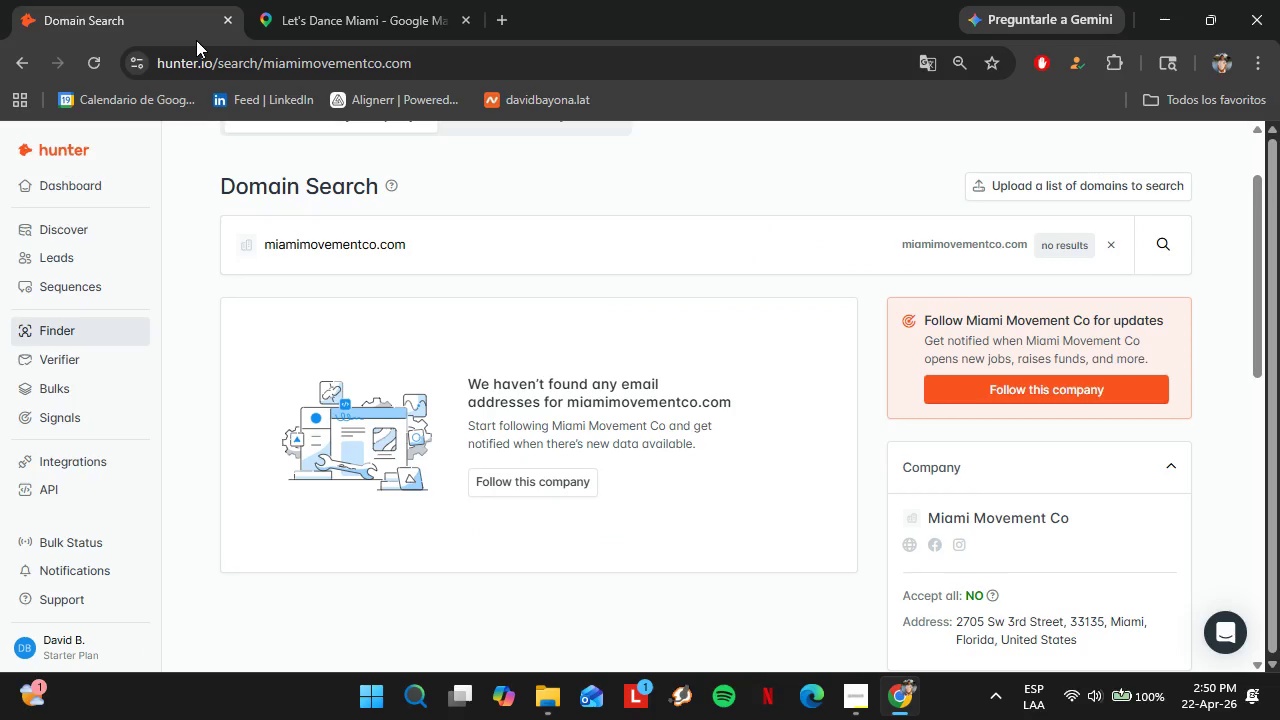 
double_click([331, 236])
 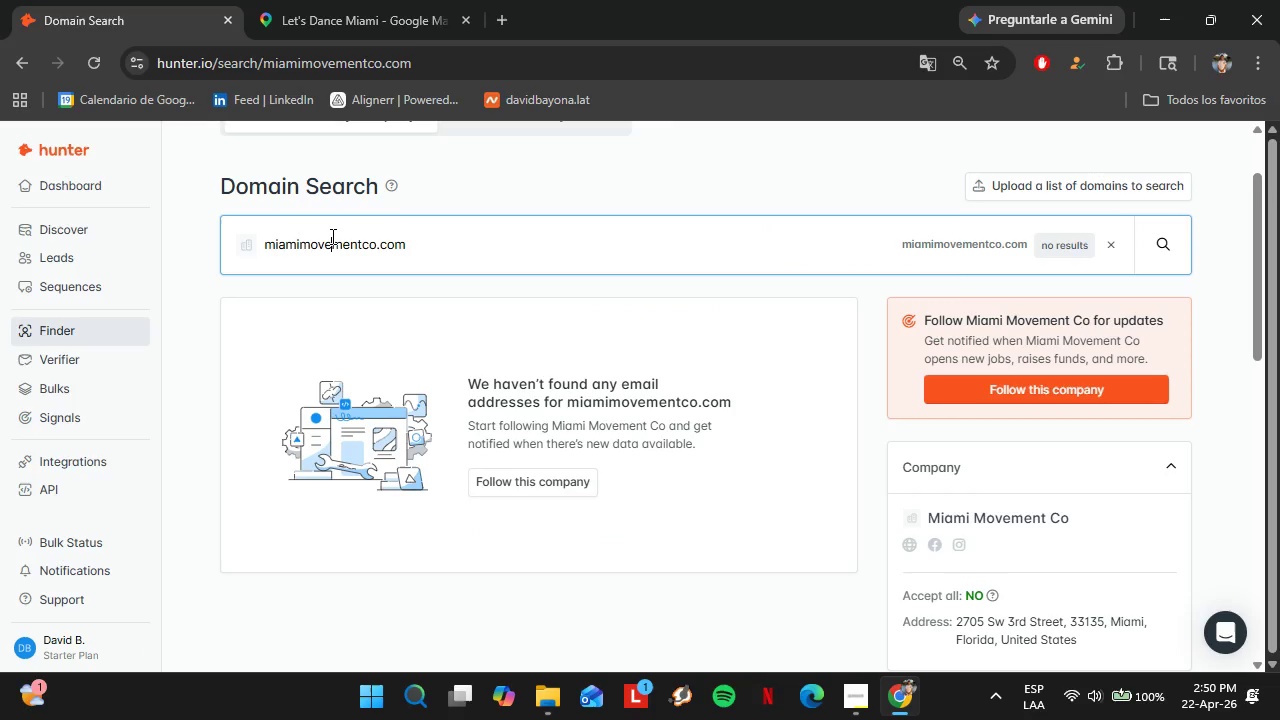 
triple_click([331, 236])
 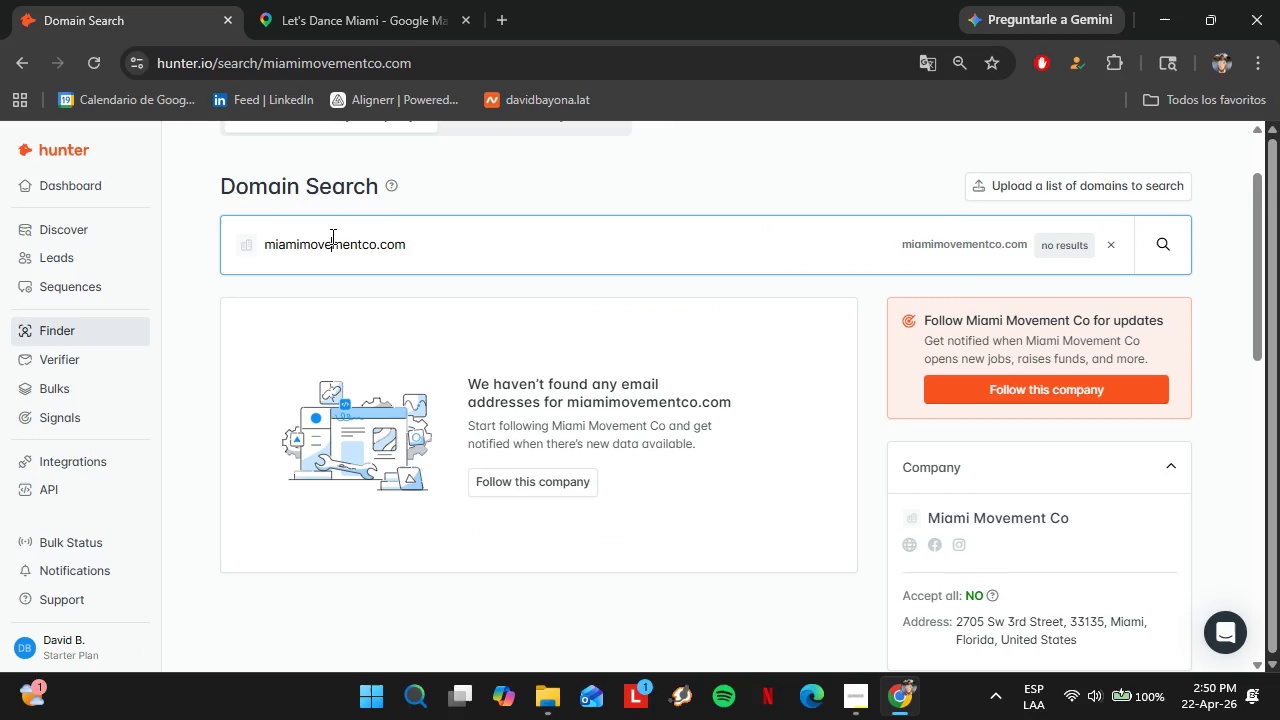 
key(Control+V)
 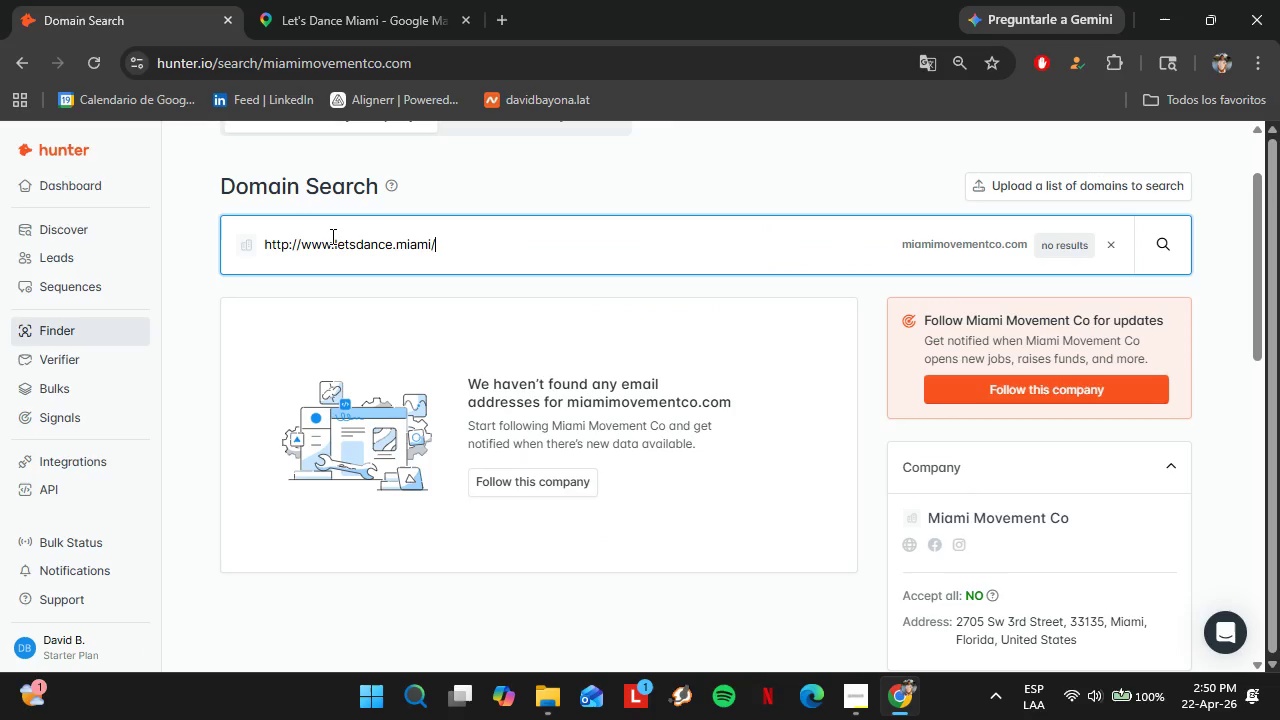 
key(Enter)
 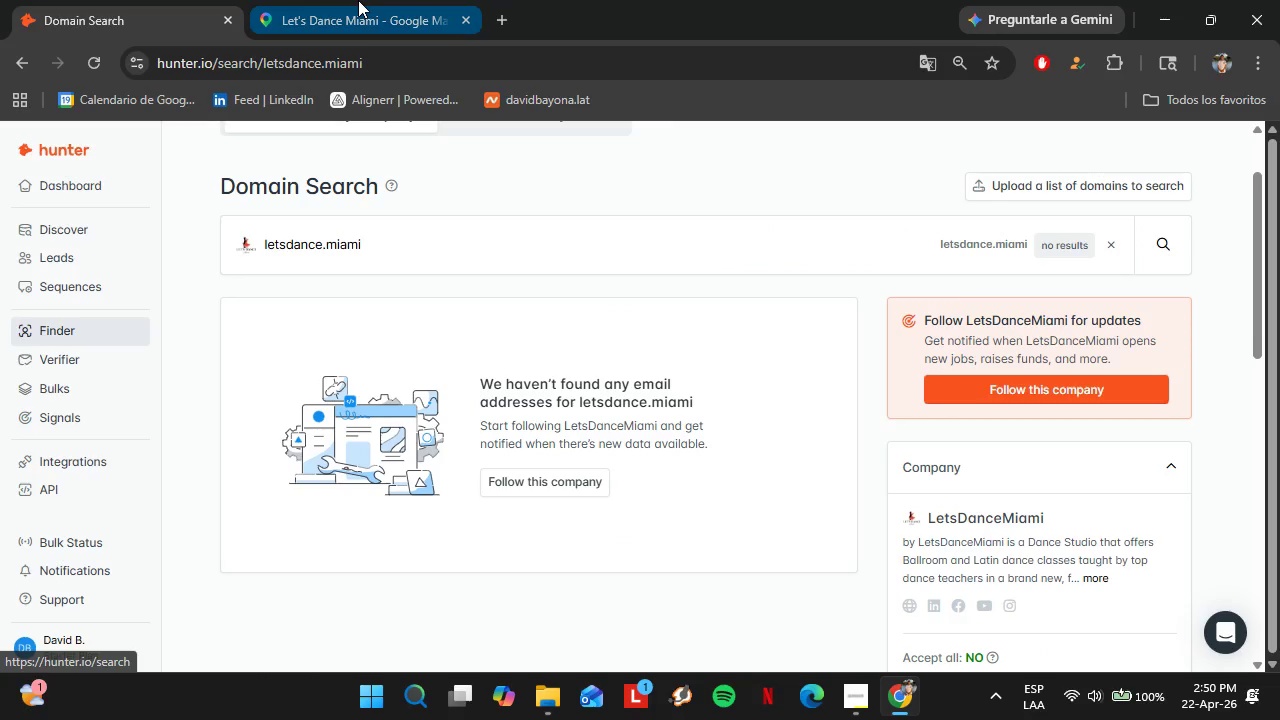 
left_click([358, 0])
 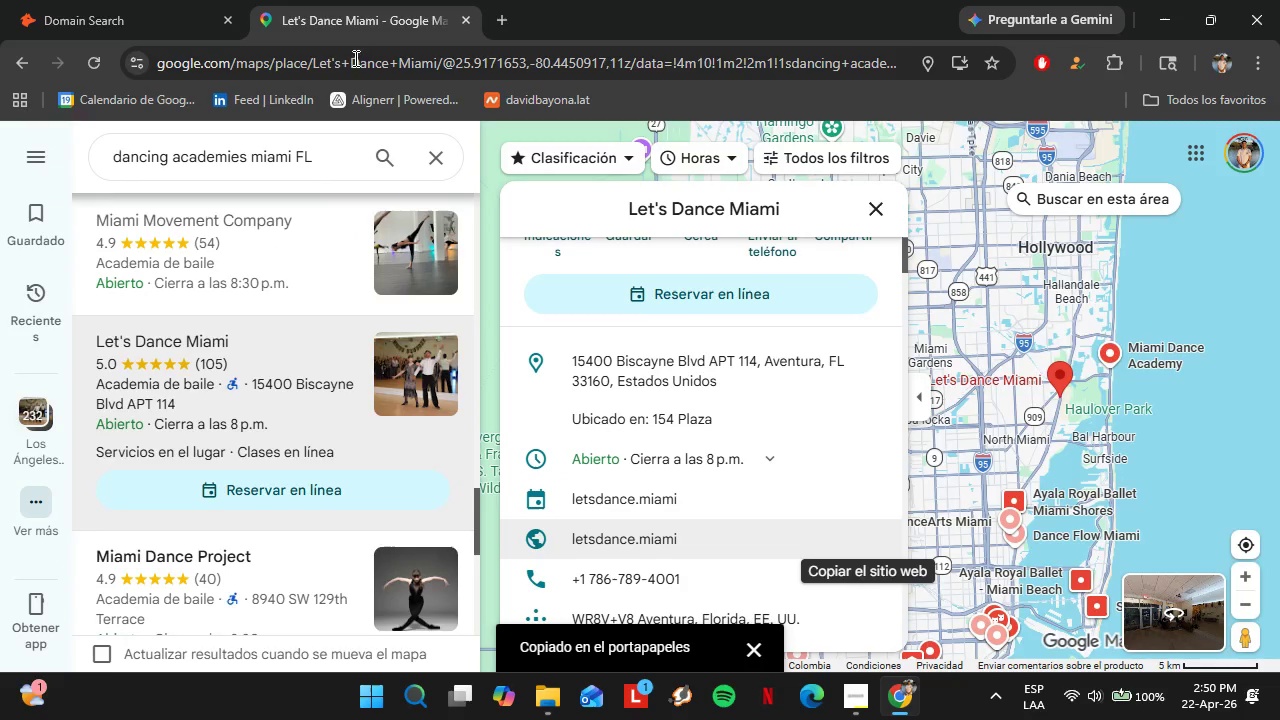 
scroll: coordinate [291, 381], scroll_direction: down, amount: 2.0
 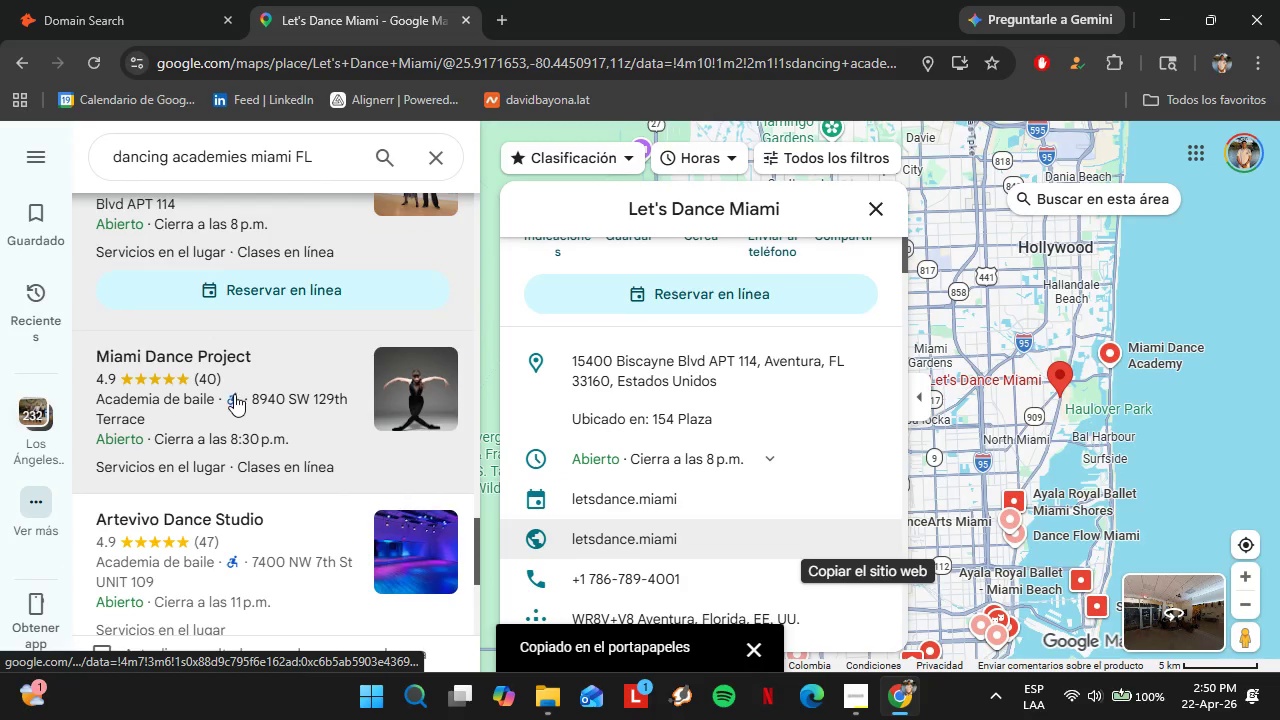 
left_click([228, 395])
 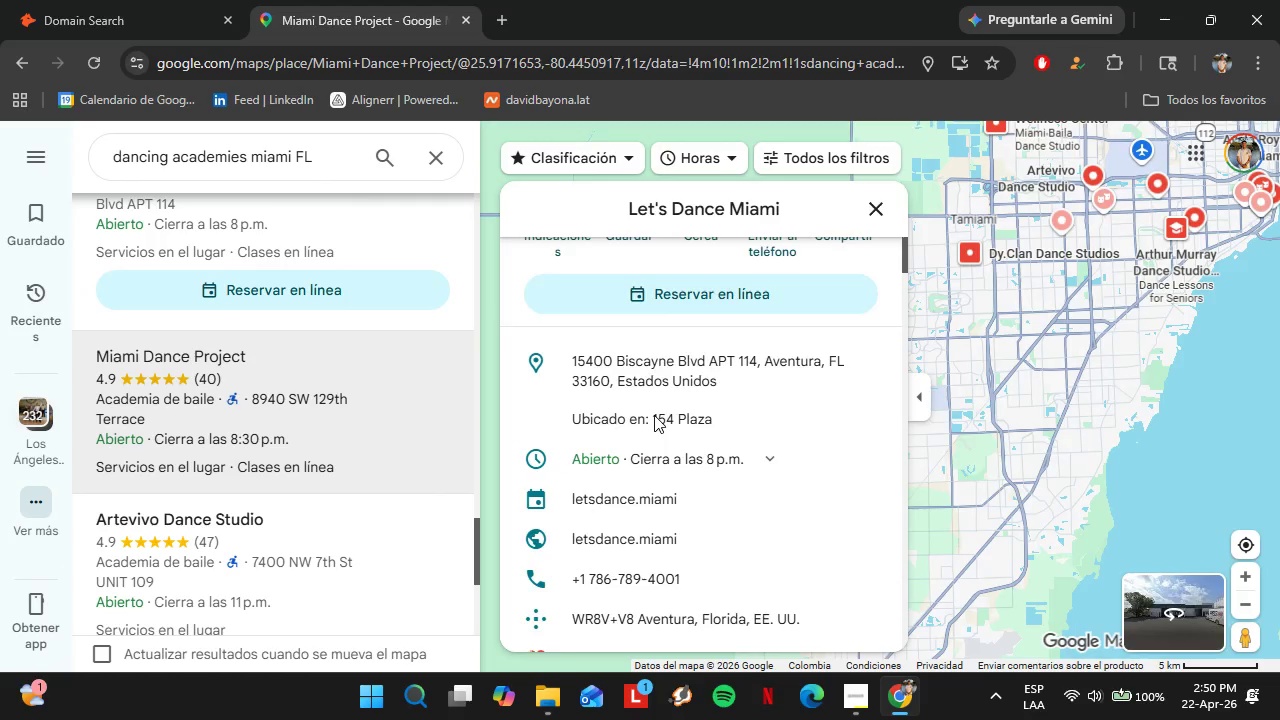 
scroll: coordinate [811, 436], scroll_direction: down, amount: 3.0
 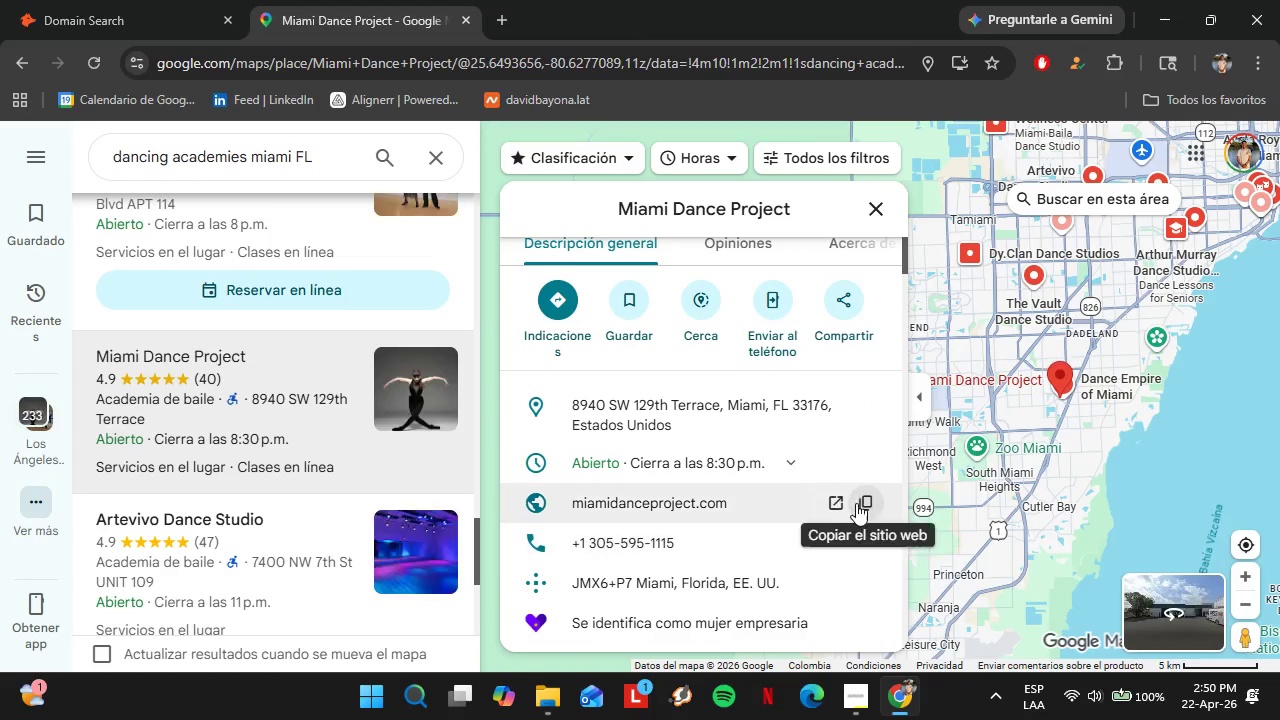 
left_click([864, 503])
 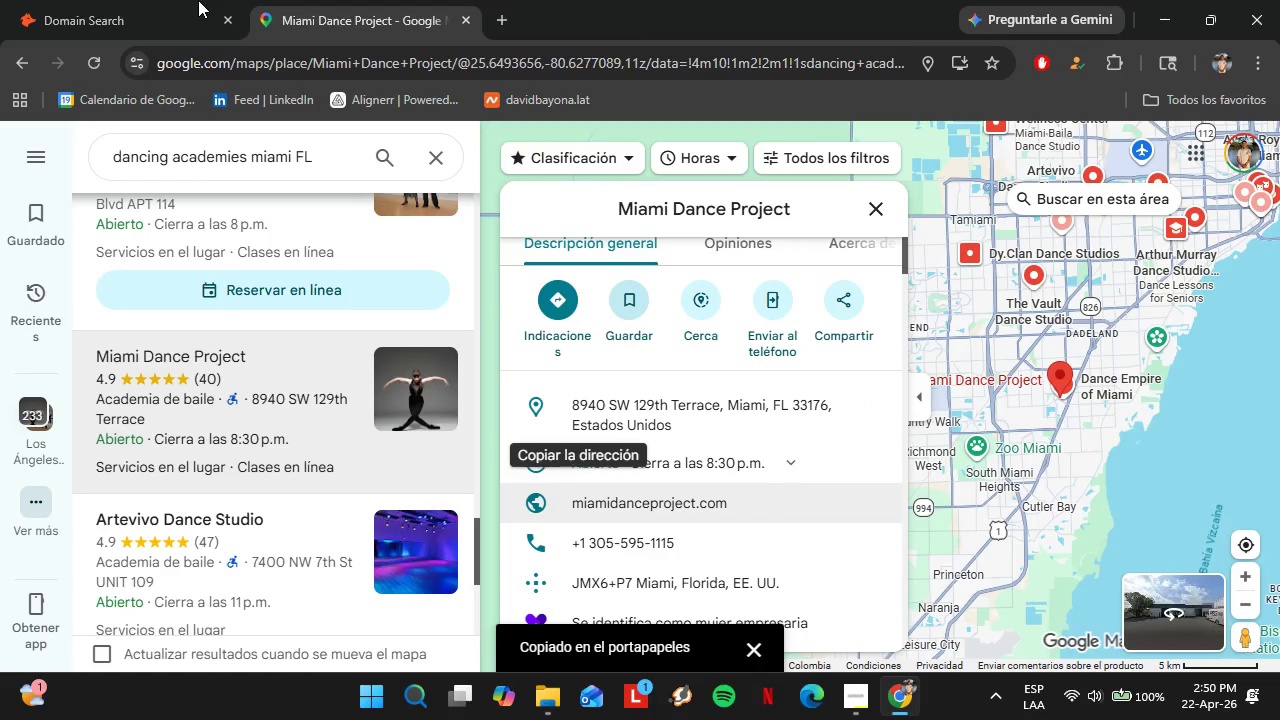 
left_click([32, 0])
 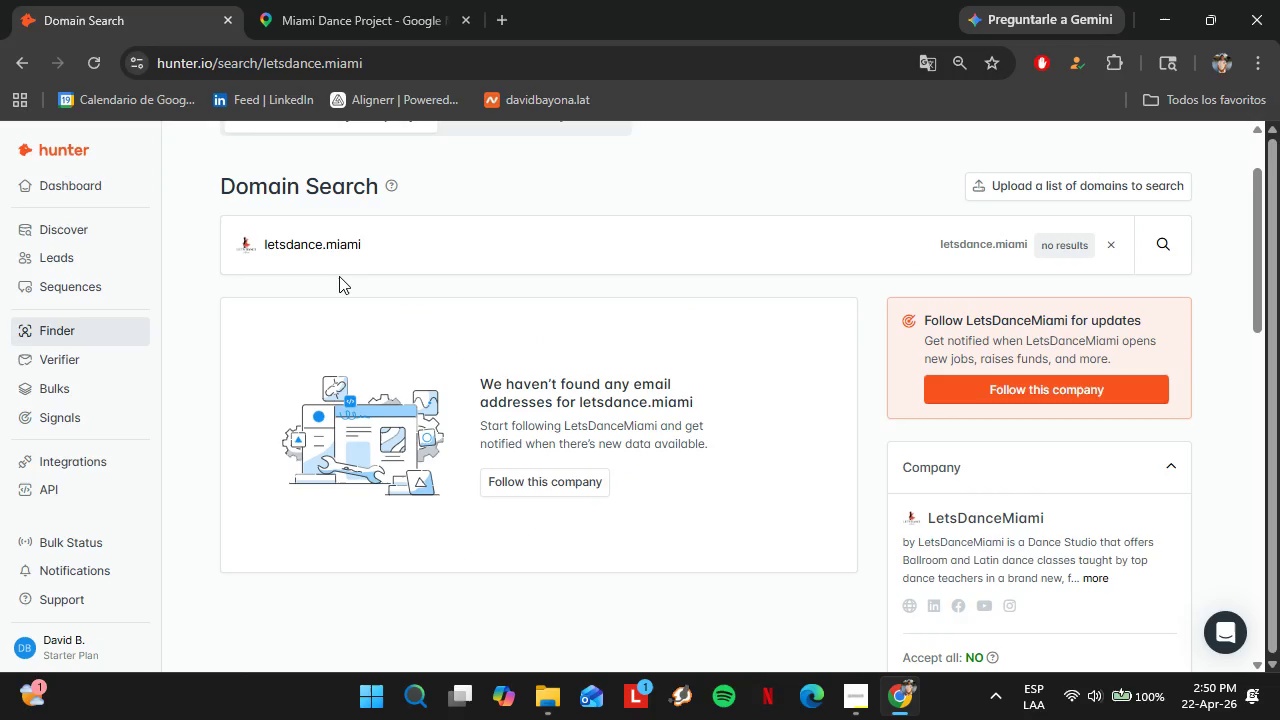 
double_click([339, 276])
 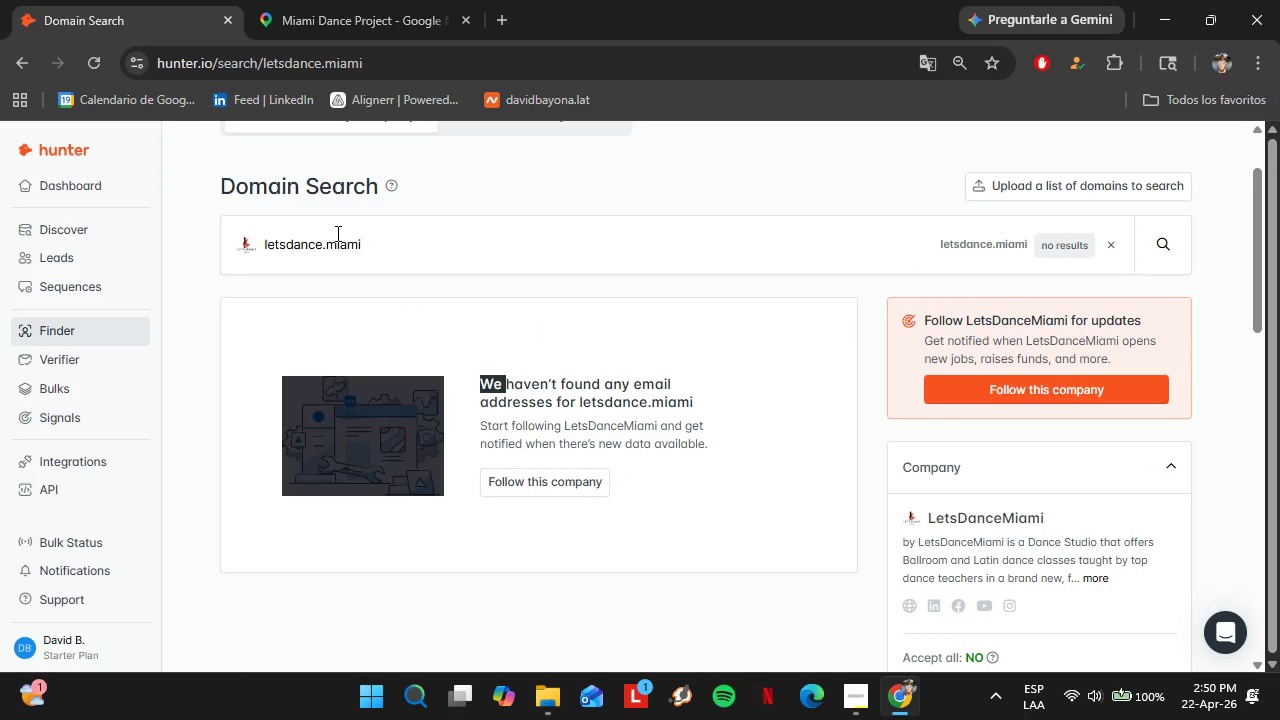 
triple_click([336, 233])
 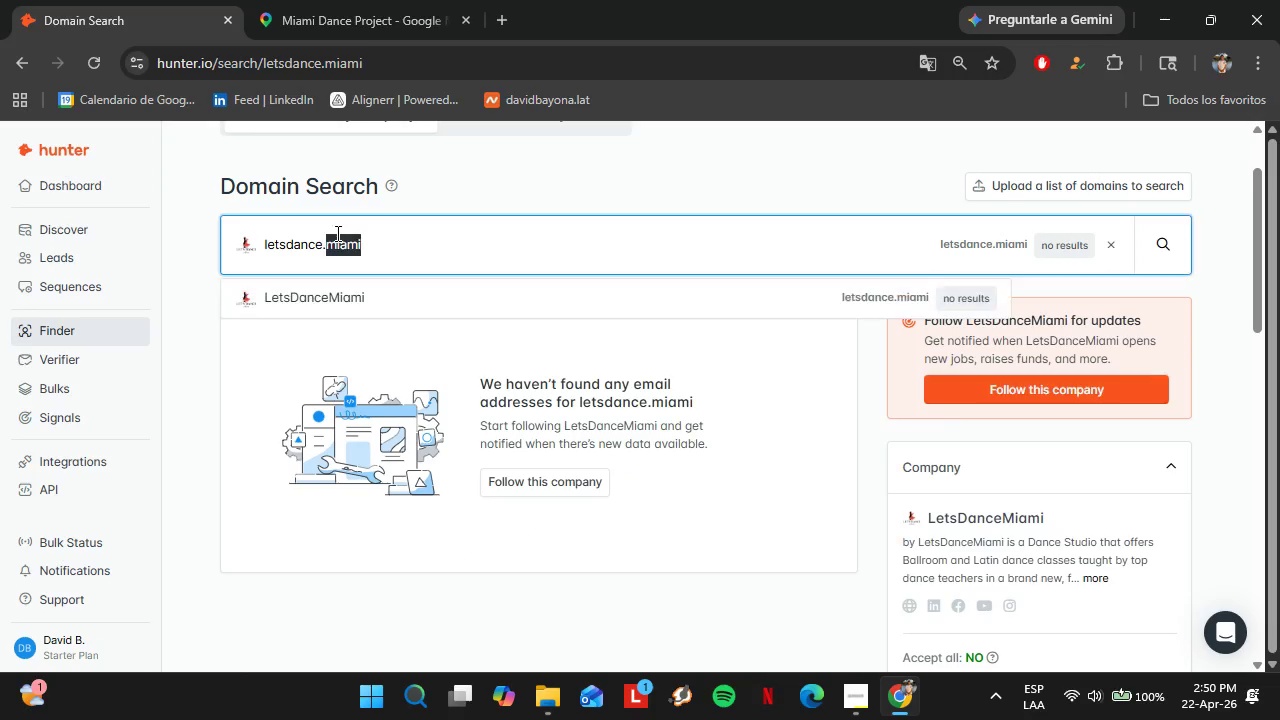 
triple_click([336, 233])
 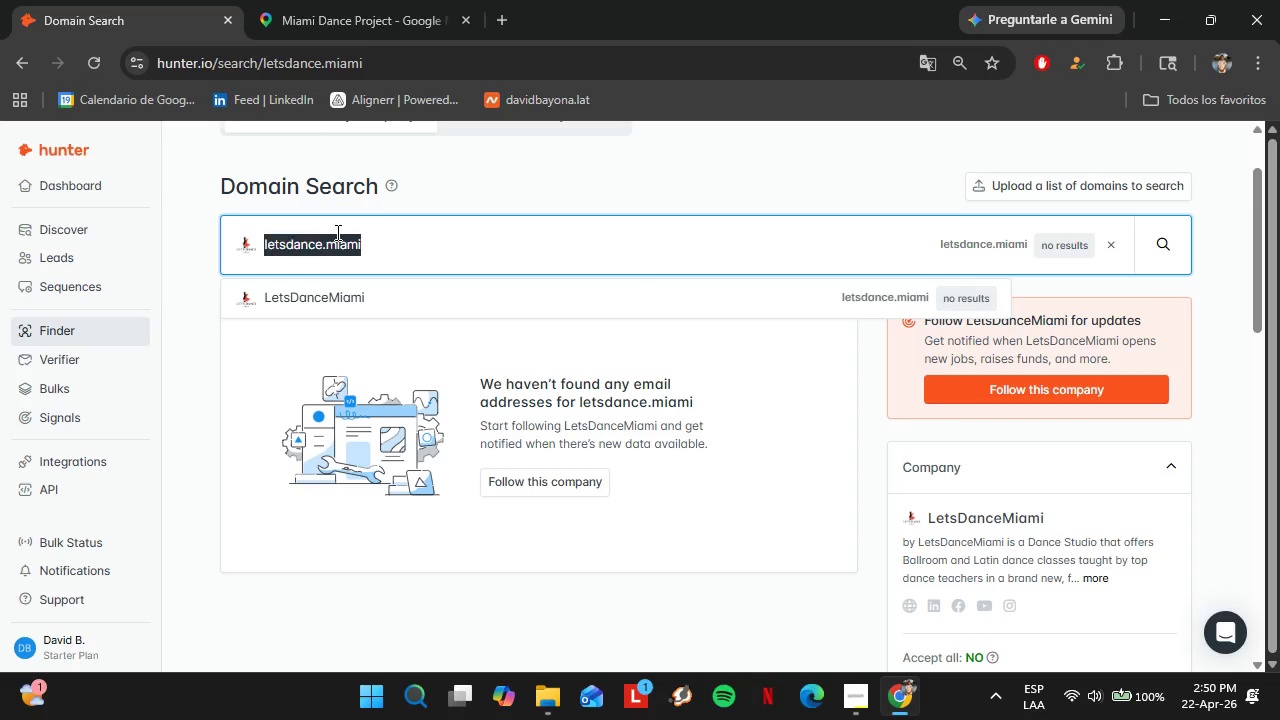 
triple_click([336, 232])
 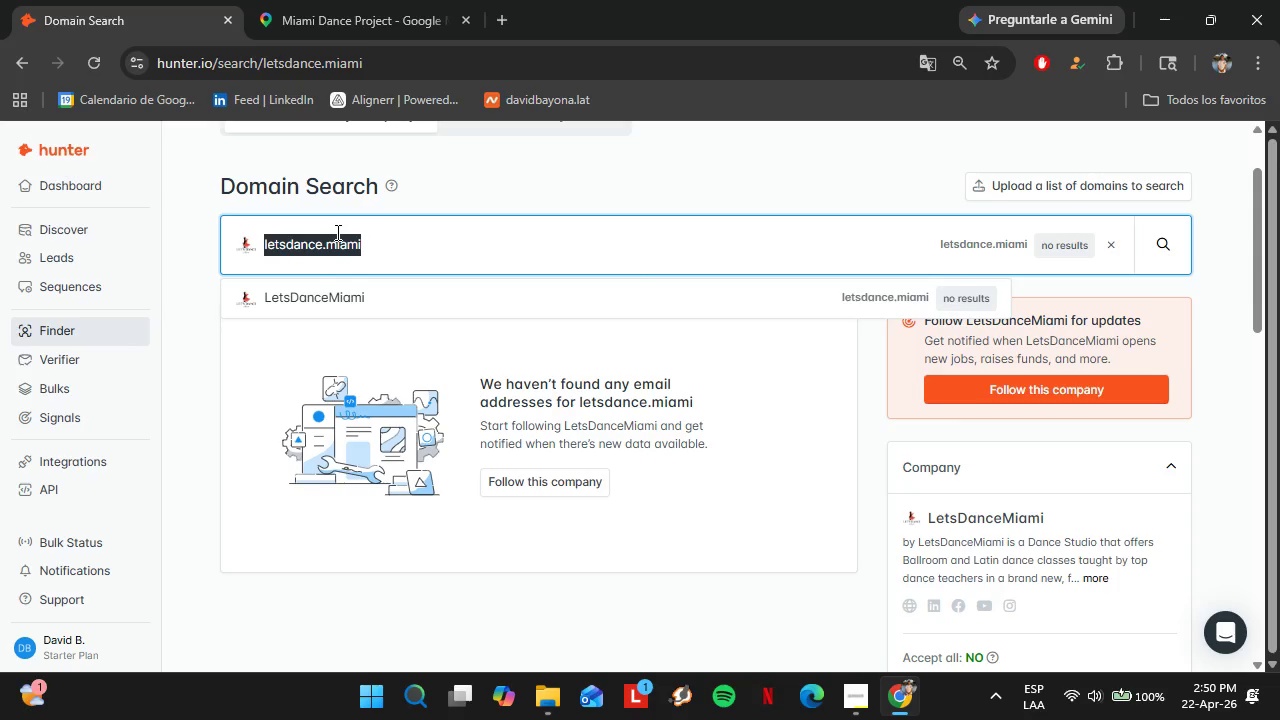 
key(Control+V)
 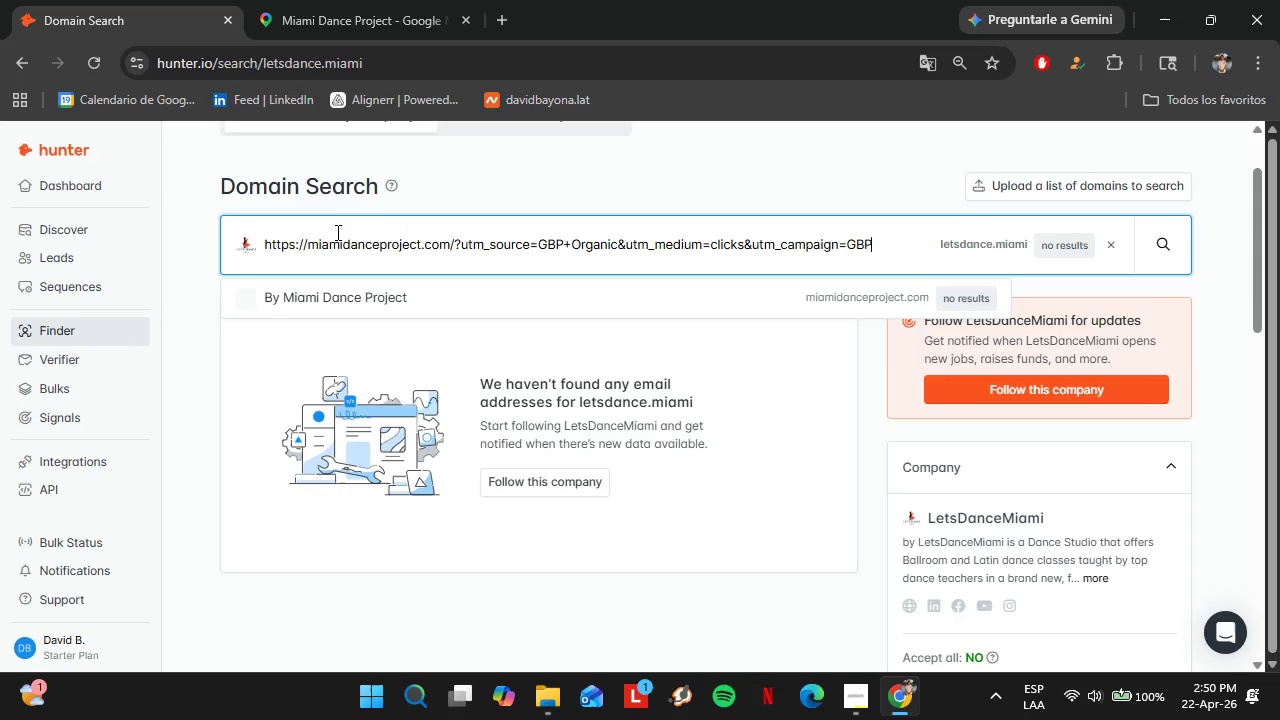 
key(Enter)
 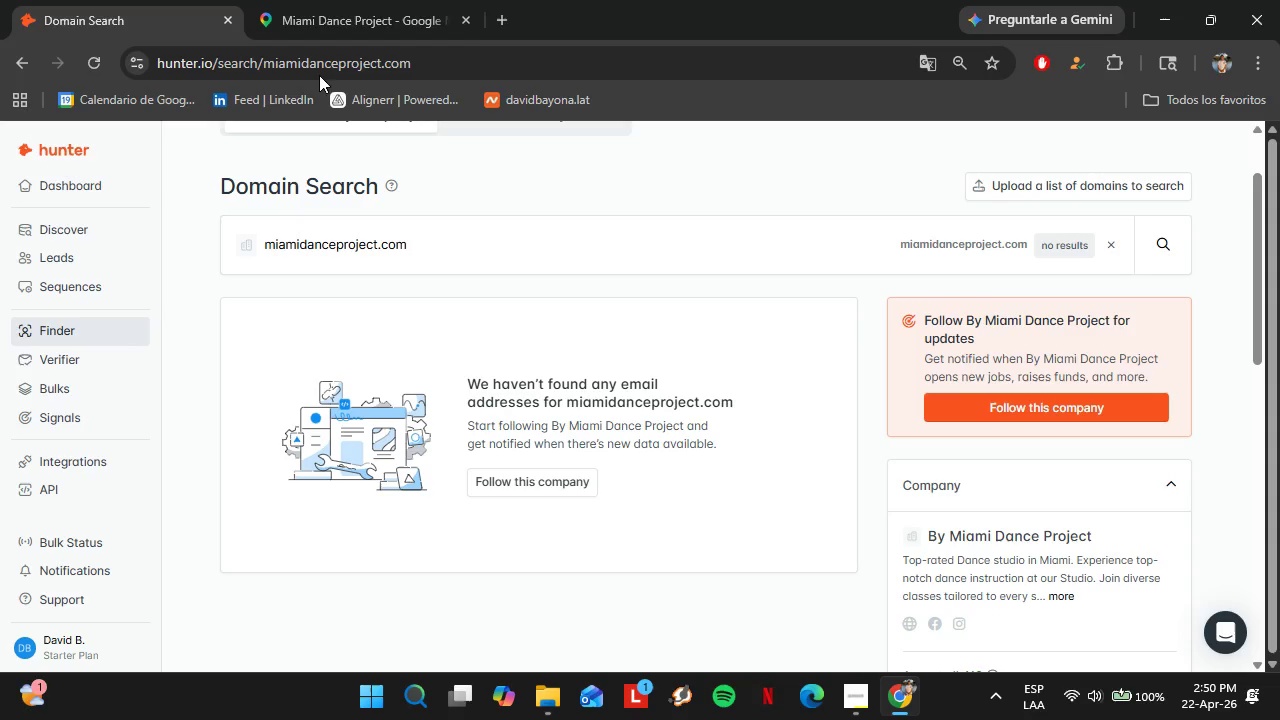 
left_click([294, 0])
 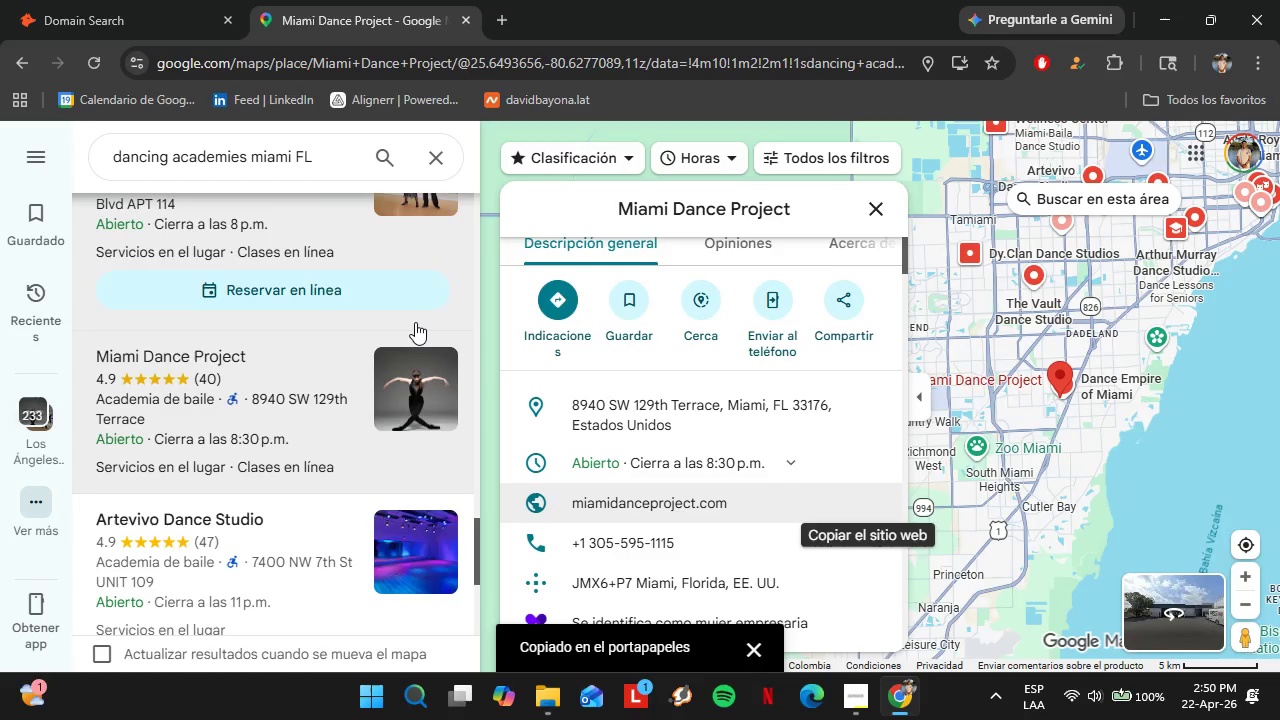 
left_click([245, 367])
 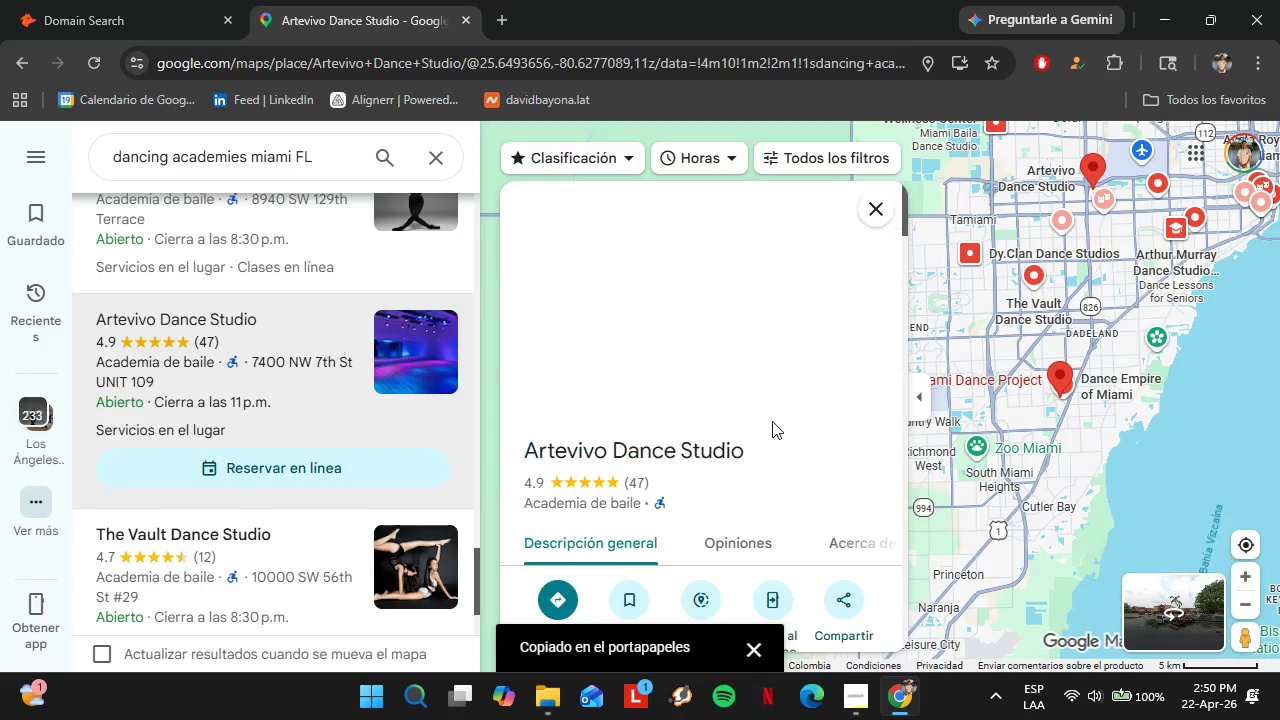 
scroll: coordinate [802, 426], scroll_direction: down, amount: 6.0
 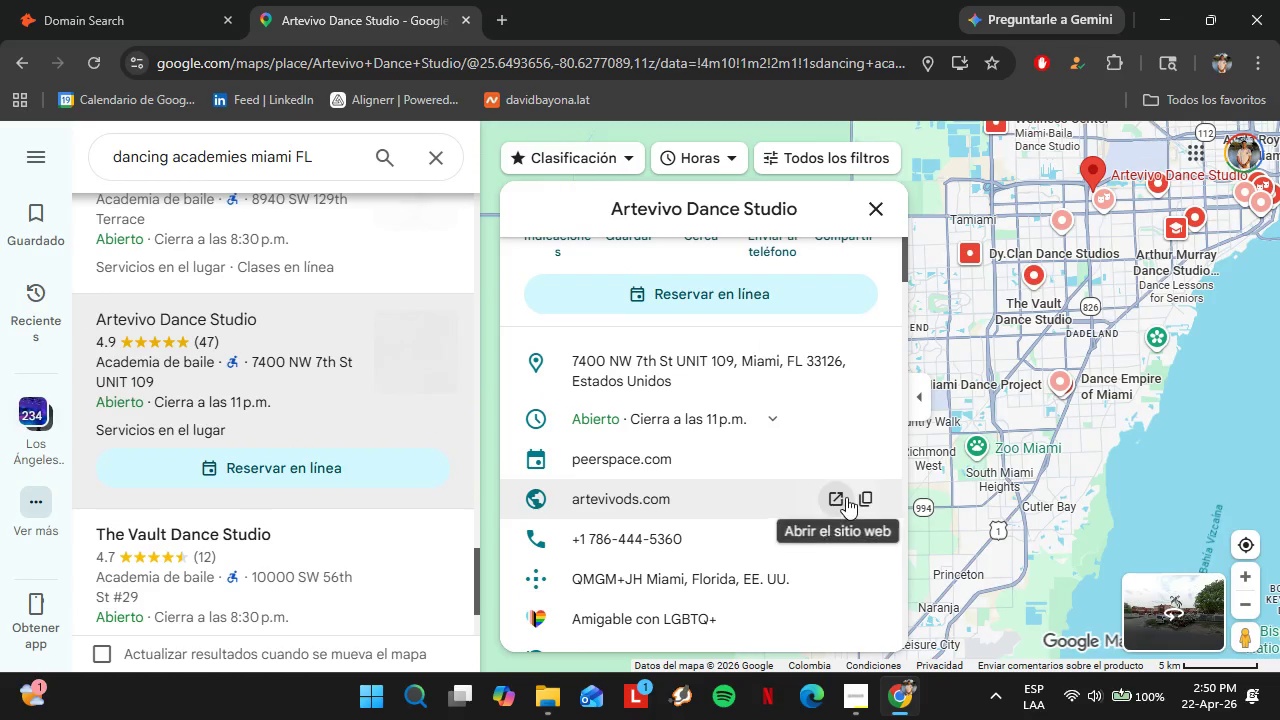 
left_click([862, 497])
 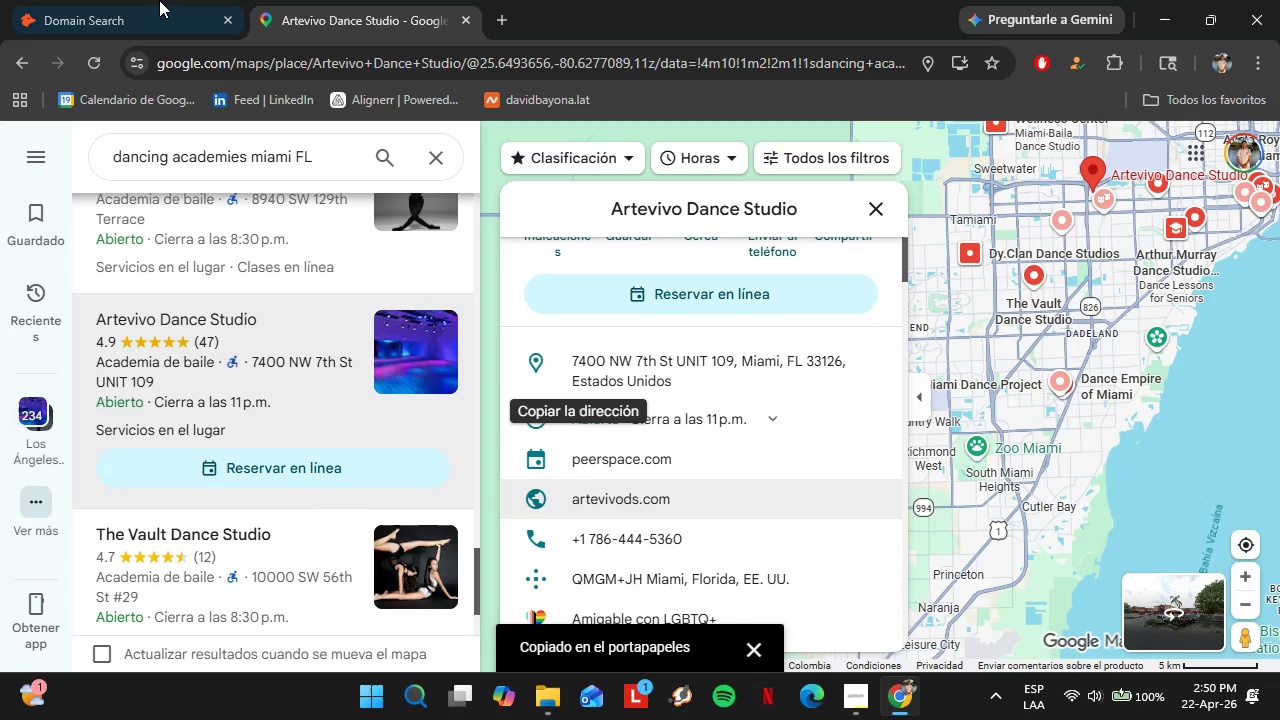 
left_click([143, 0])
 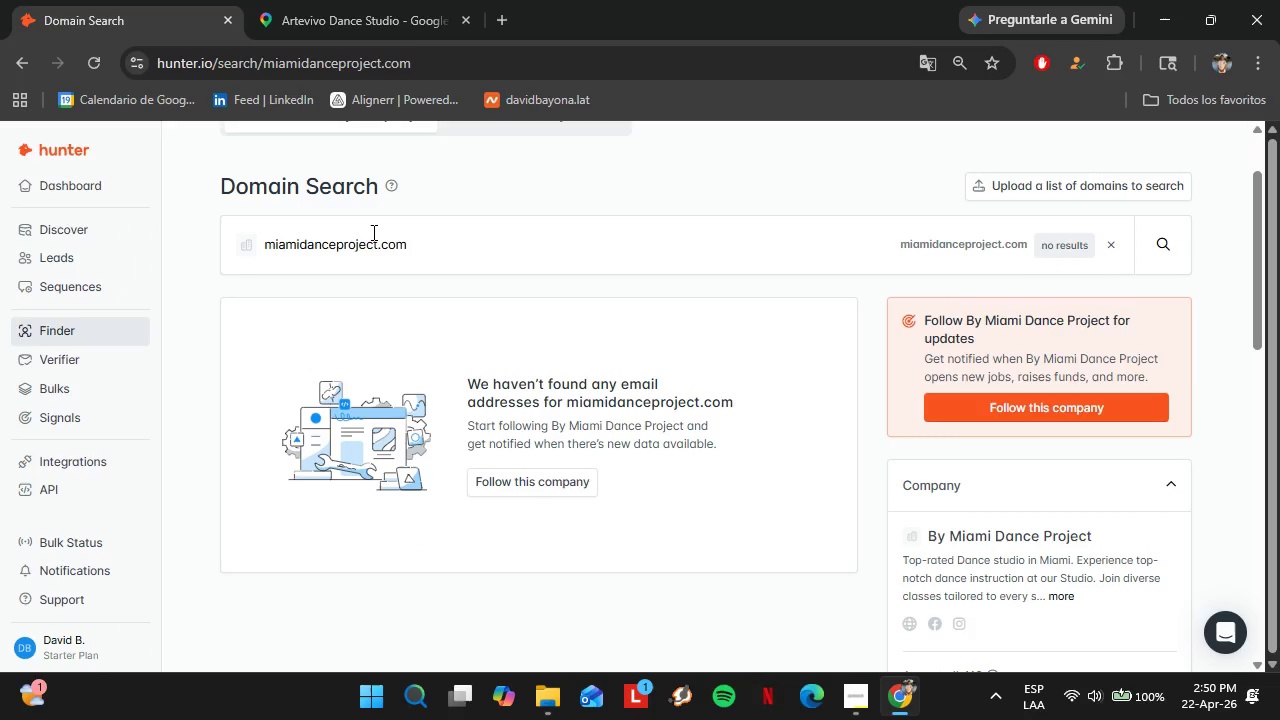 
double_click([372, 233])
 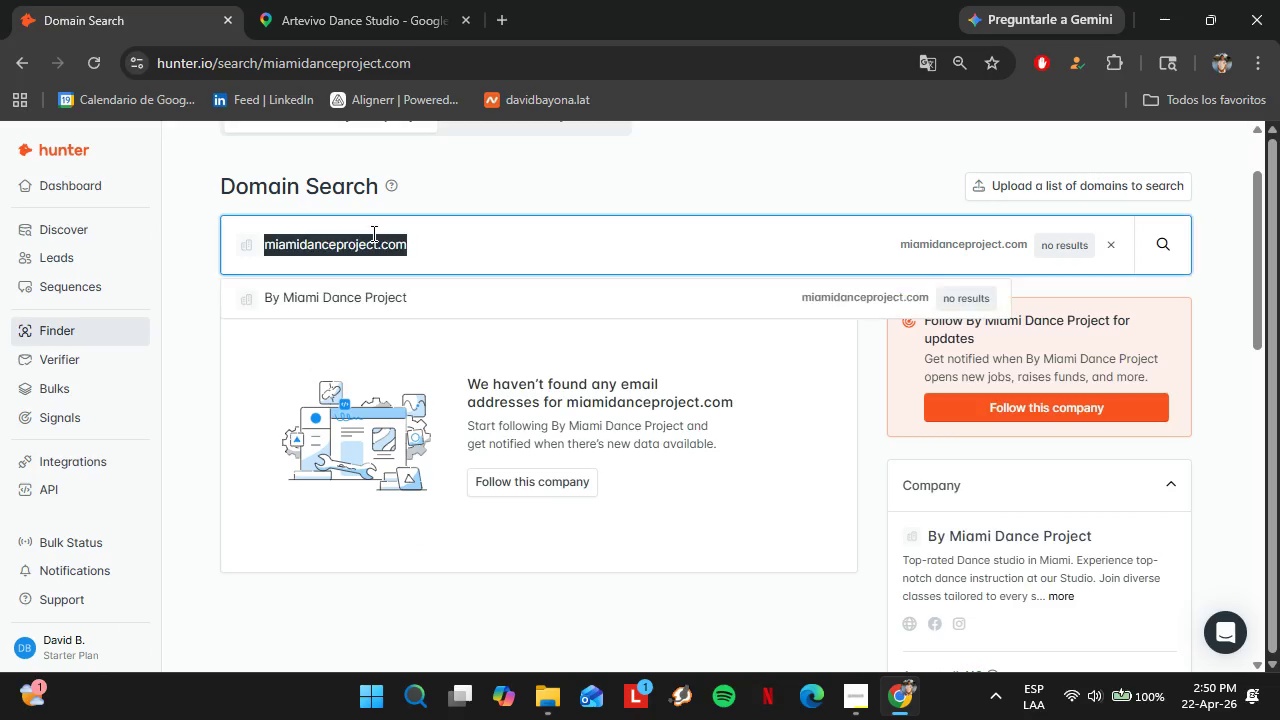 
triple_click([372, 233])
 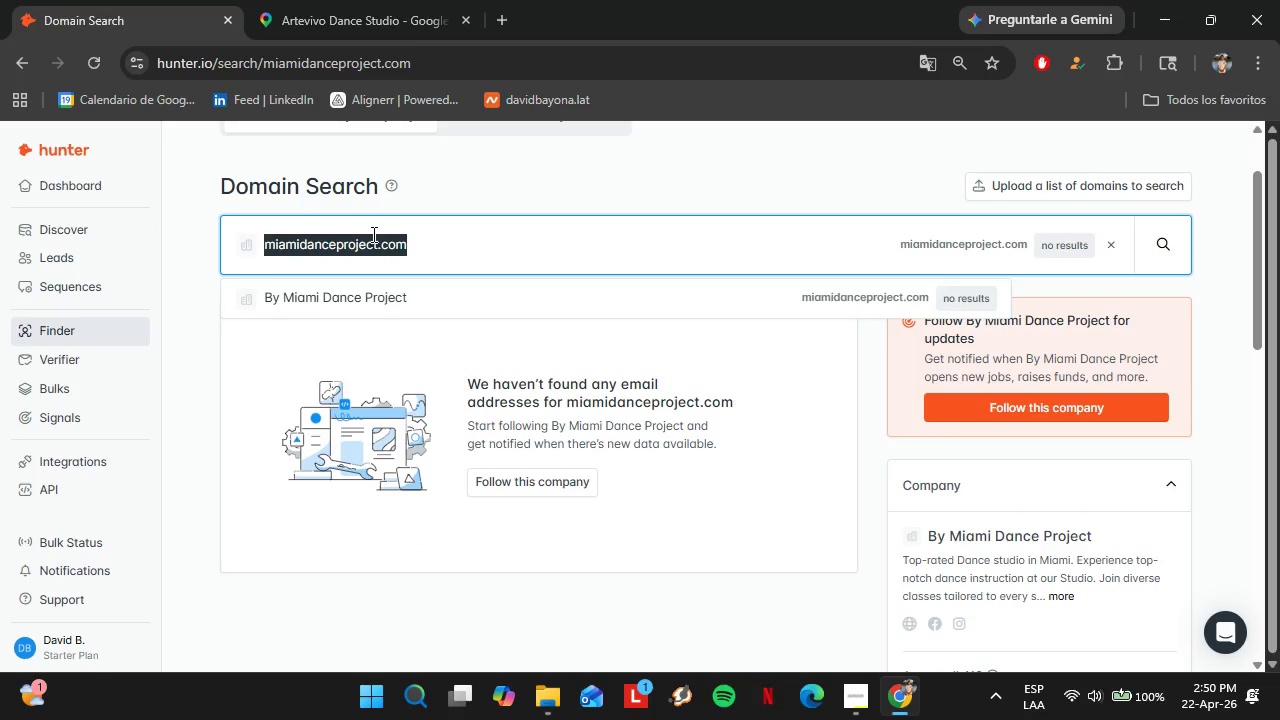 
key(Control+V)
 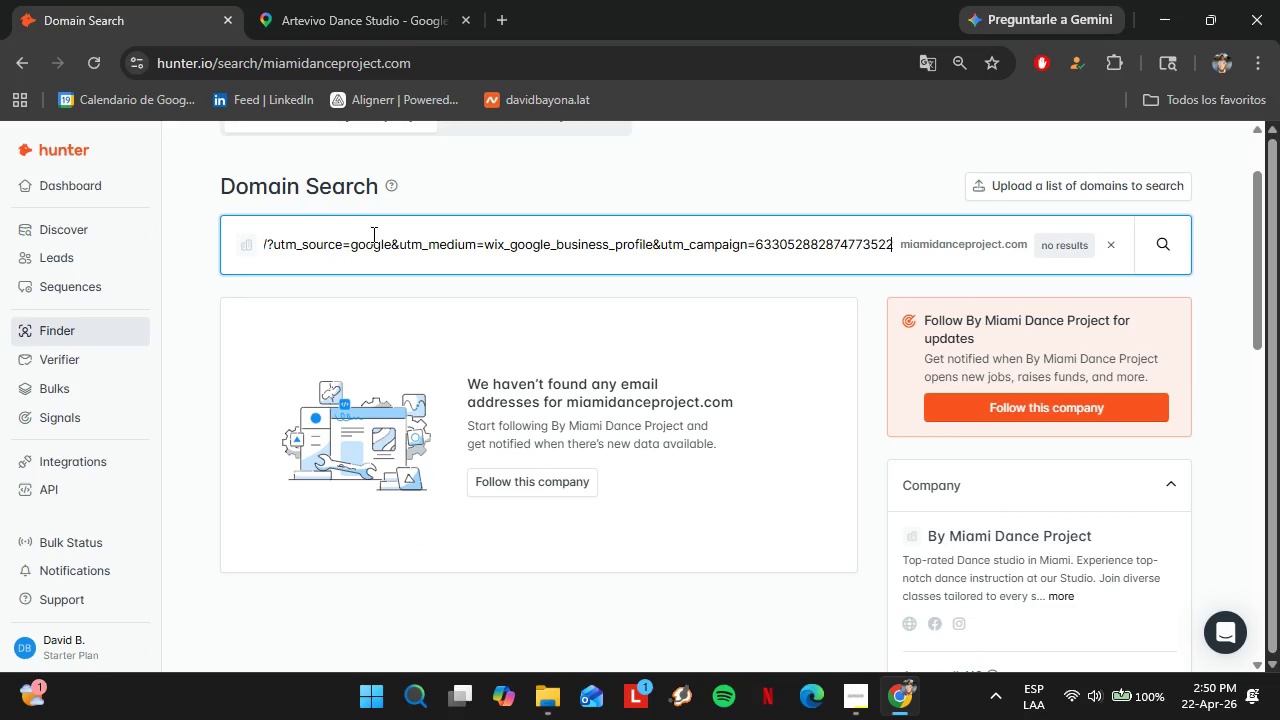 
key(Enter)
 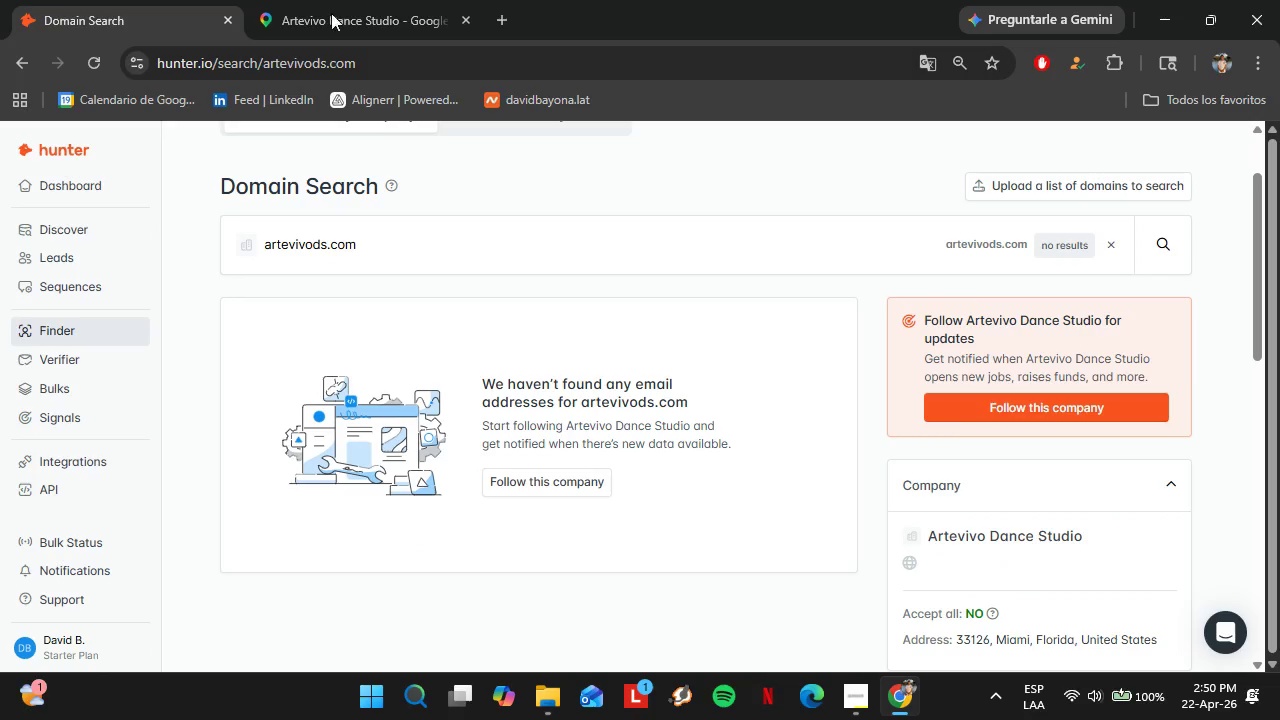 
left_click([326, 0])
 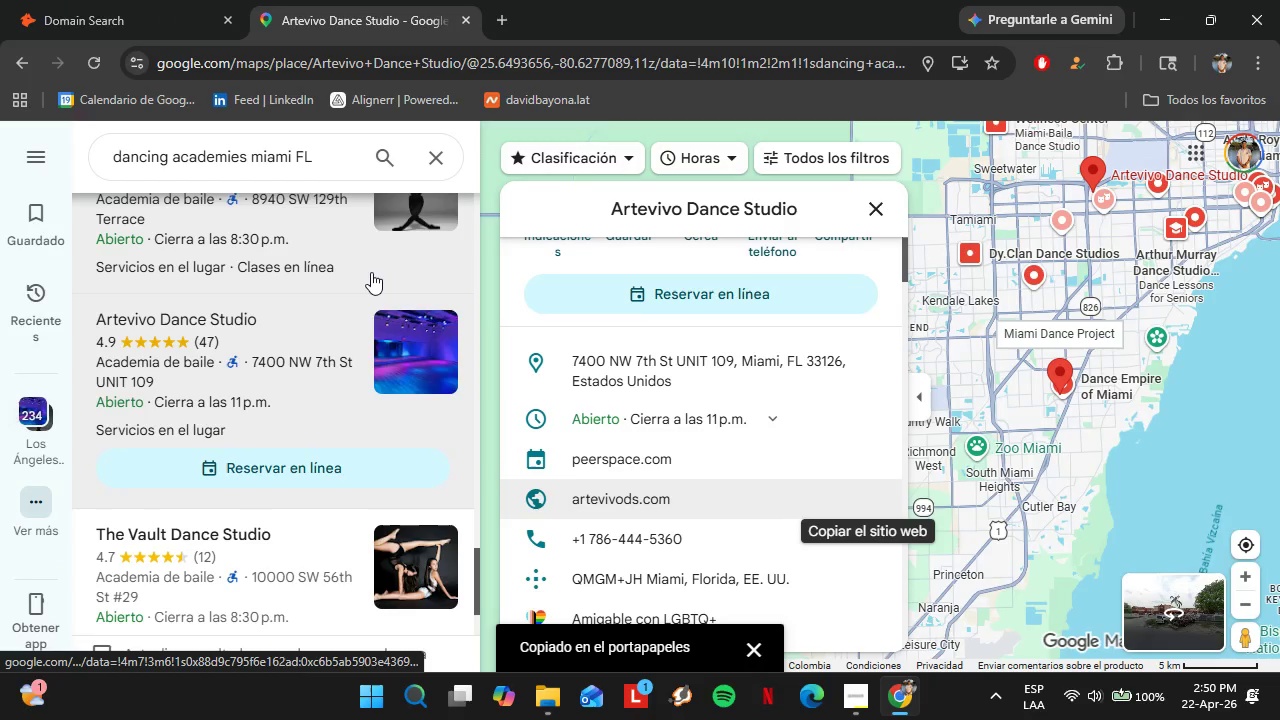 
scroll: coordinate [266, 456], scroll_direction: down, amount: 5.0
 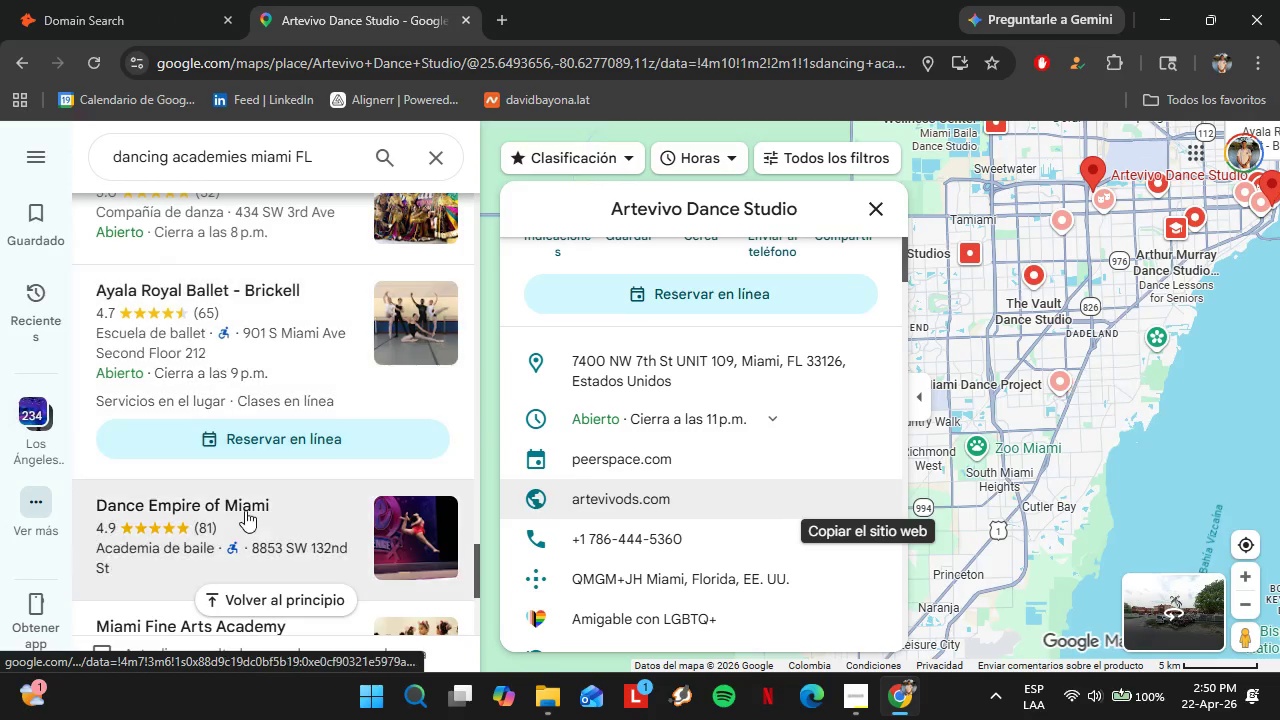 
left_click([242, 513])
 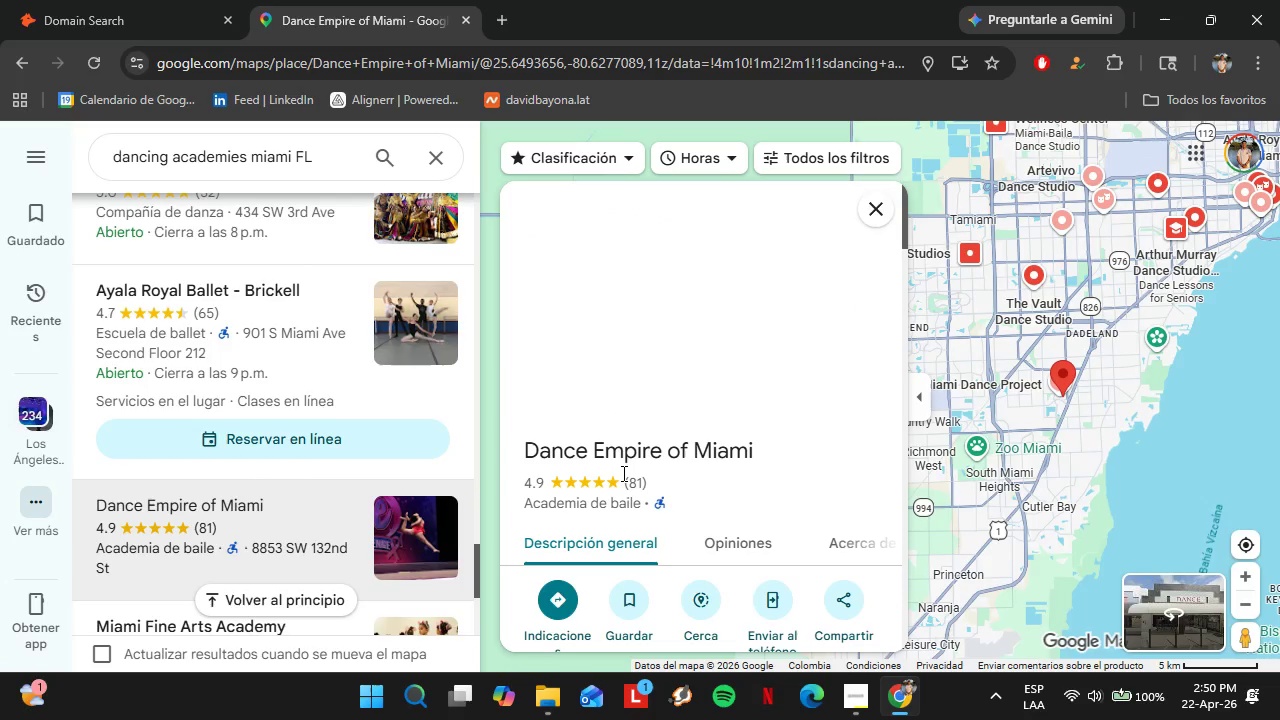 
wait(5.78)
 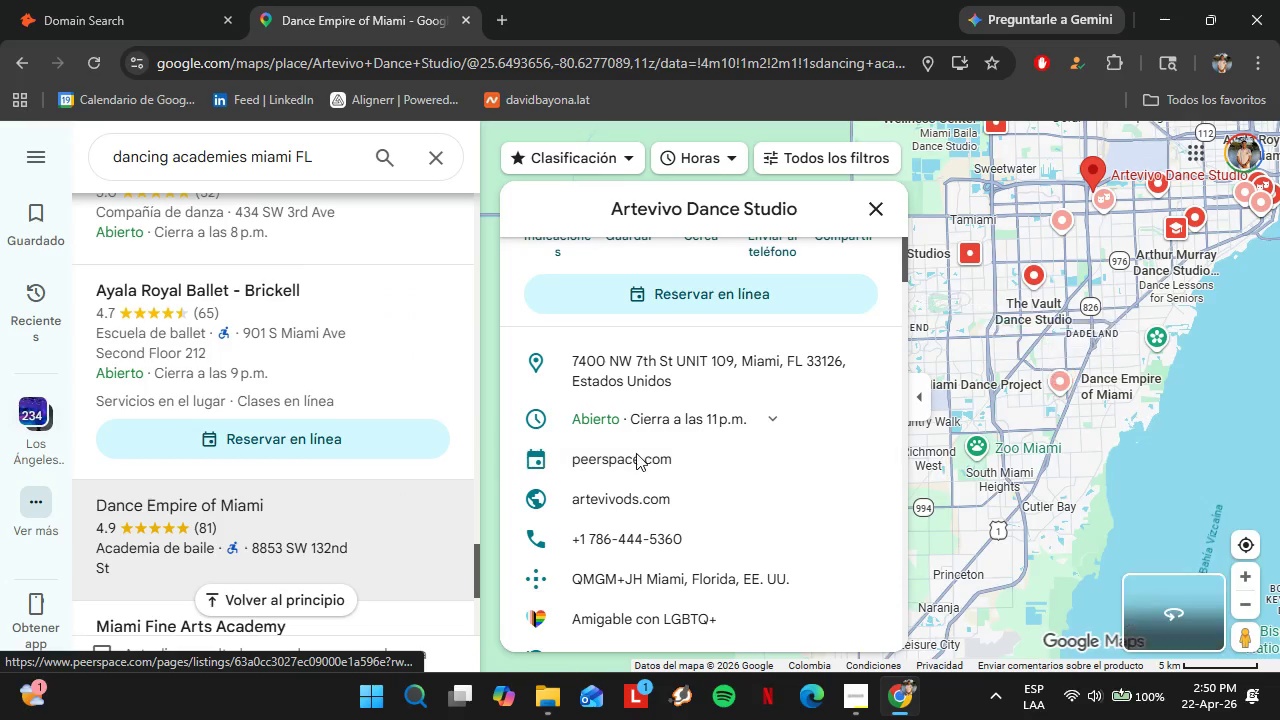 
scroll: coordinate [772, 425], scroll_direction: down, amount: 5.0
 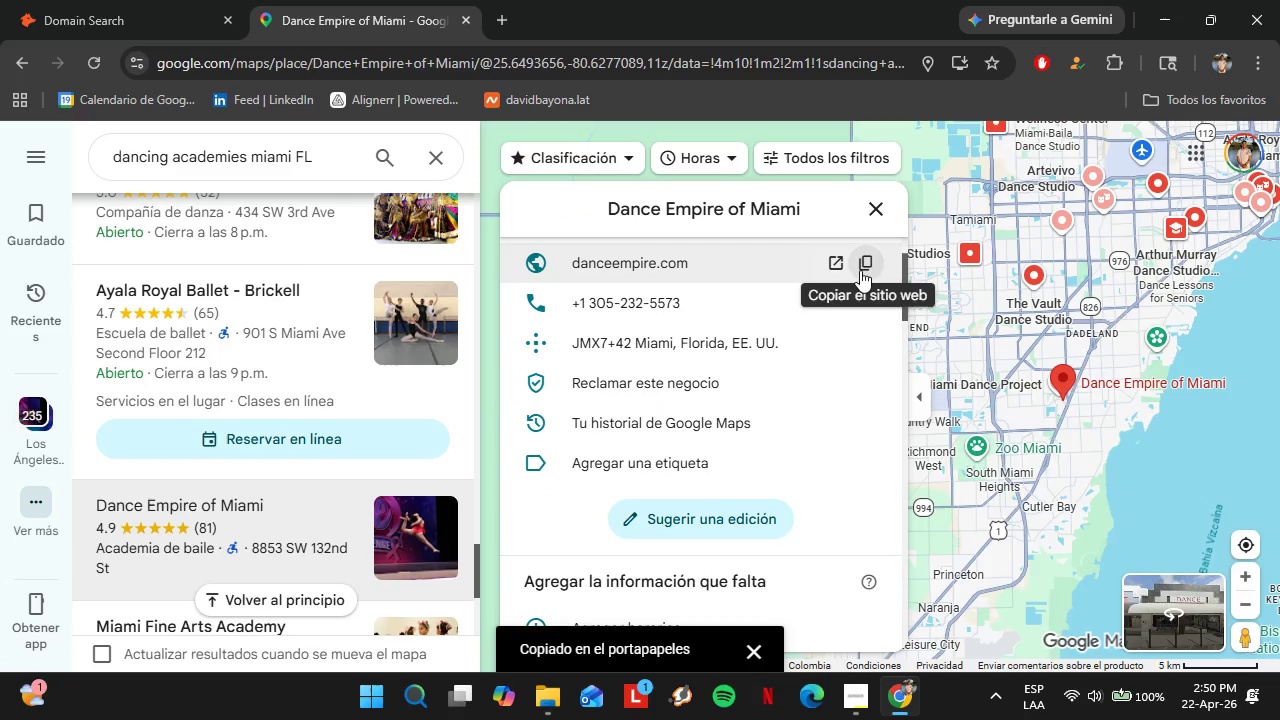 
left_click([148, 0])
 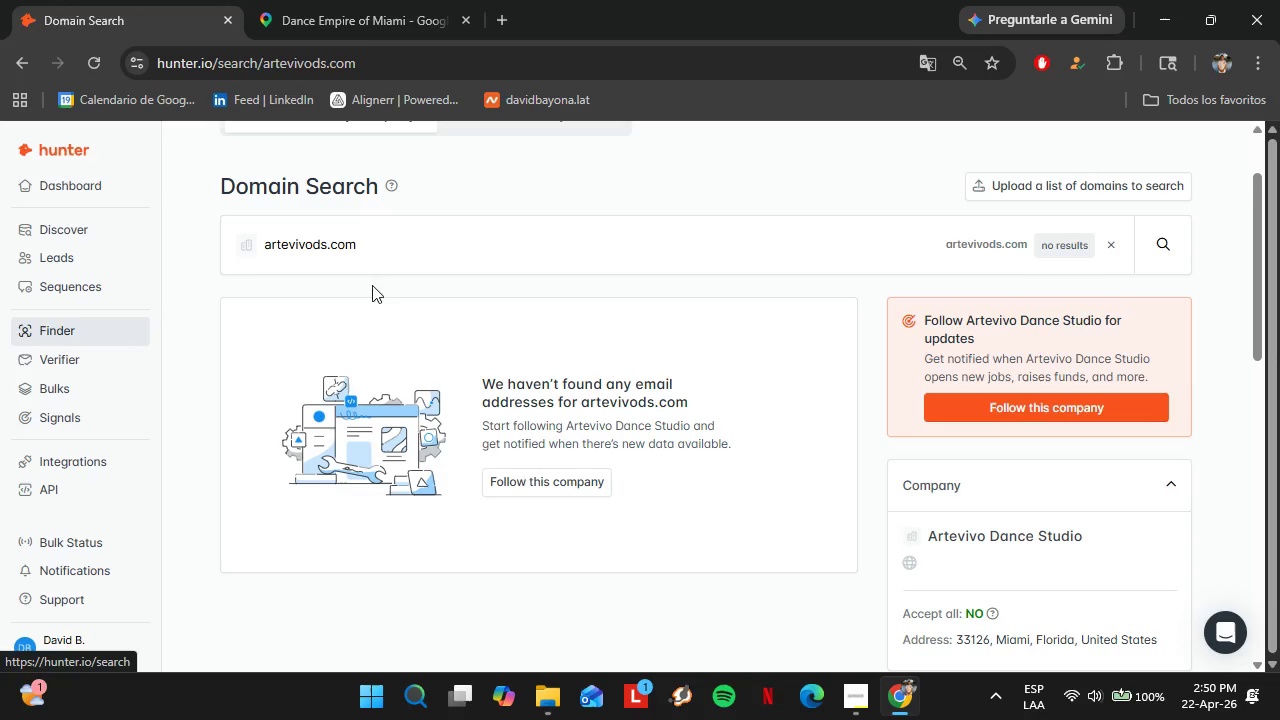 
double_click([369, 262])
 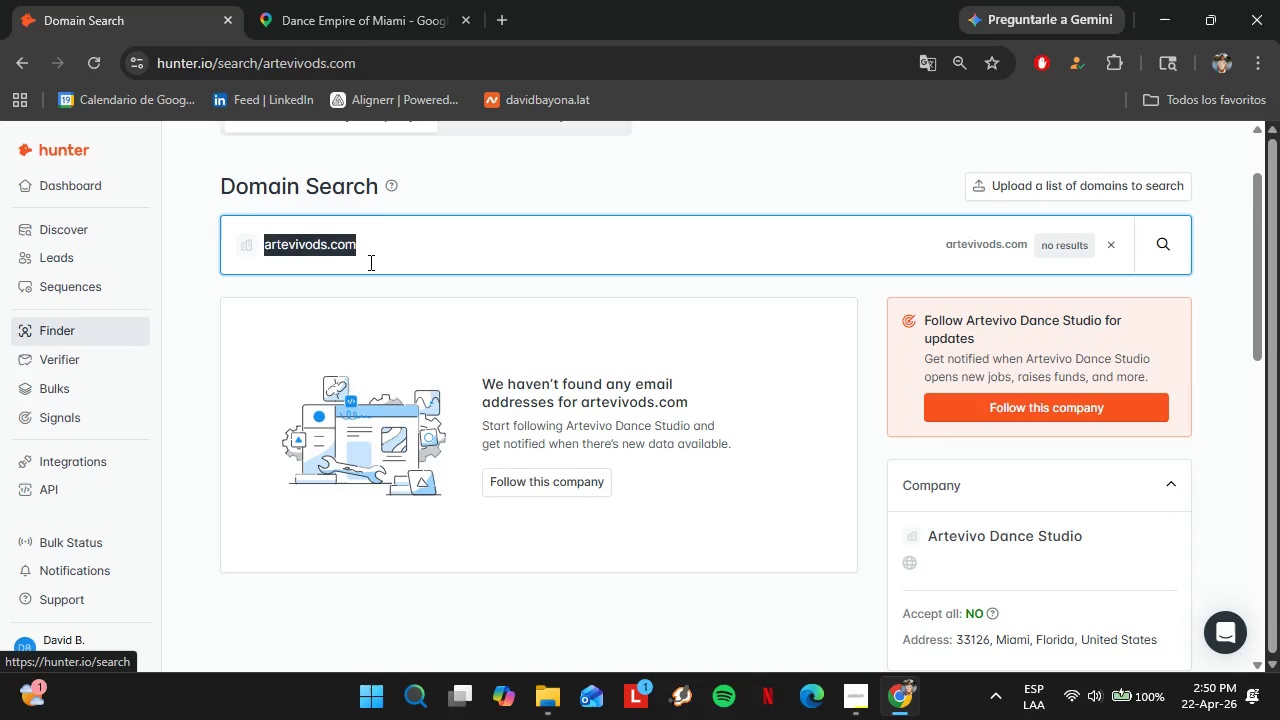 
triple_click([369, 262])
 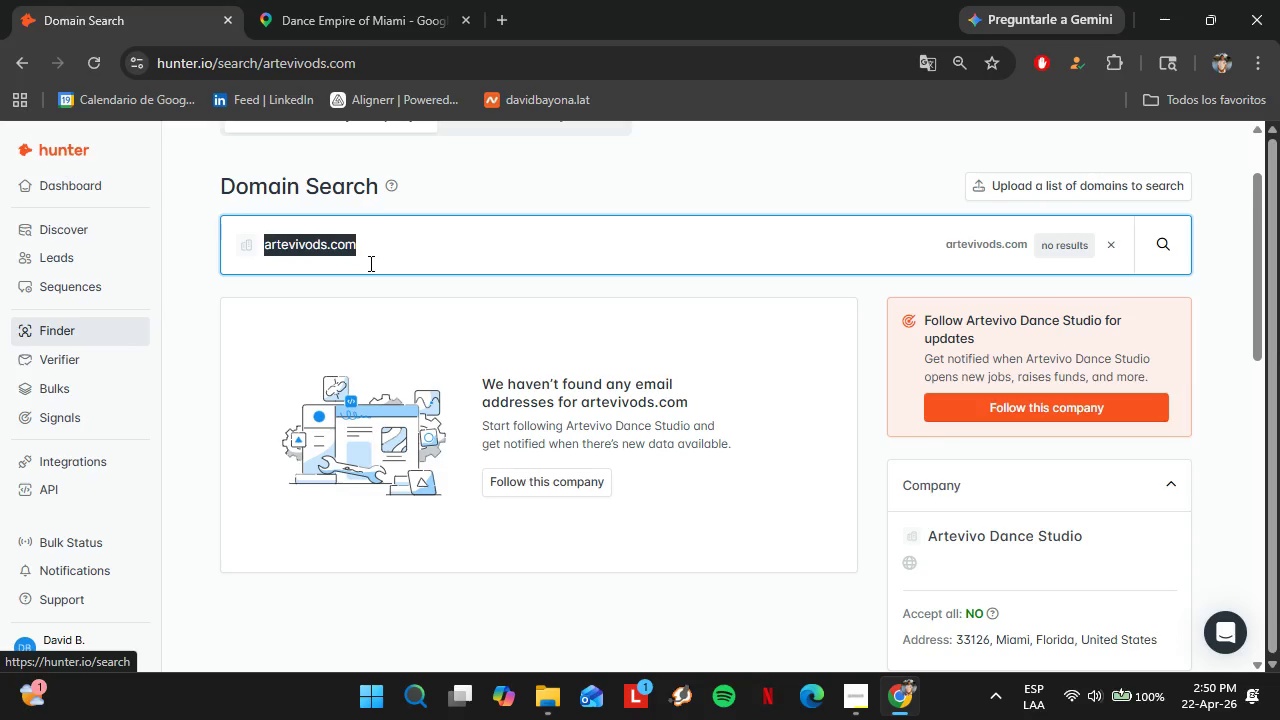 
key(Control+V)
 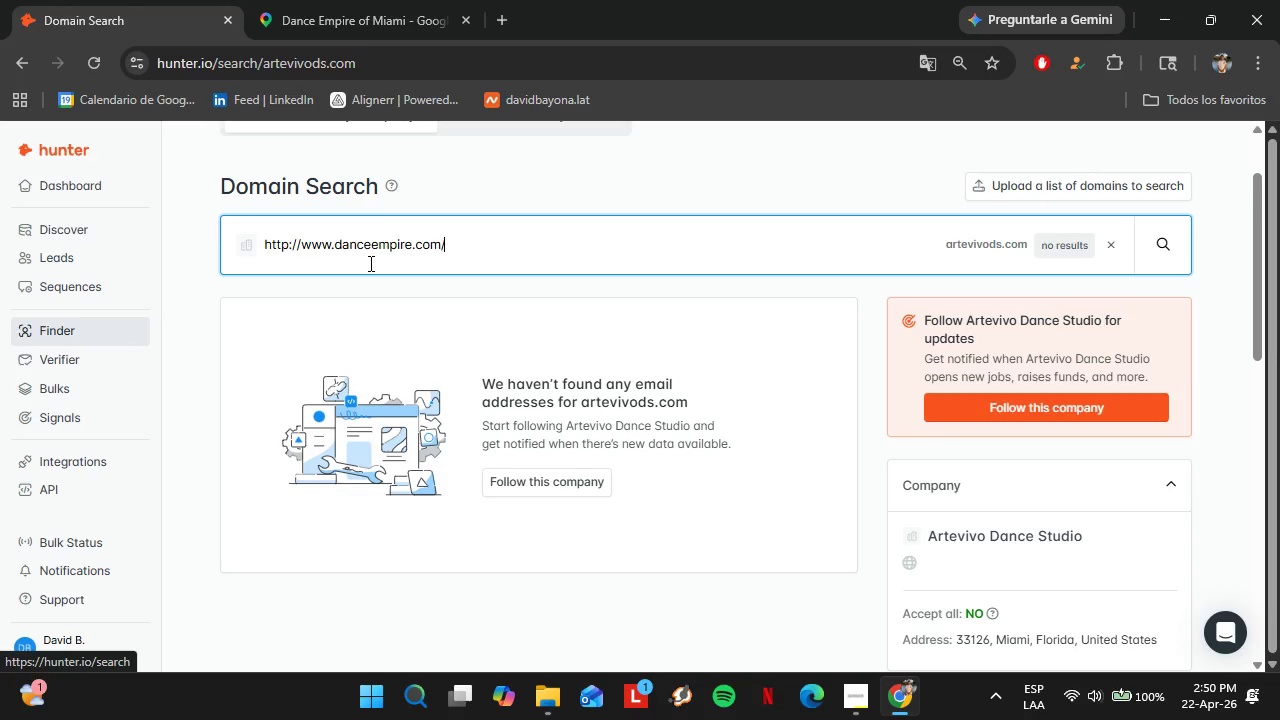 
key(Enter)
 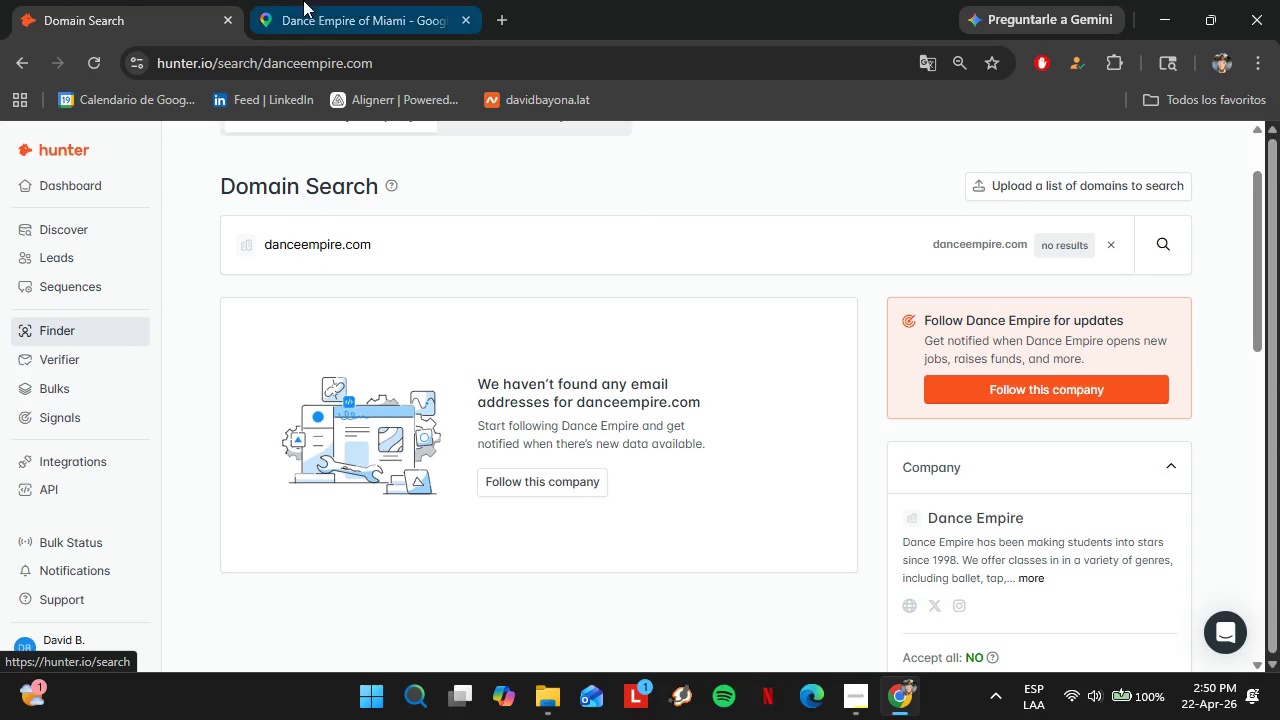 
left_click([287, 0])
 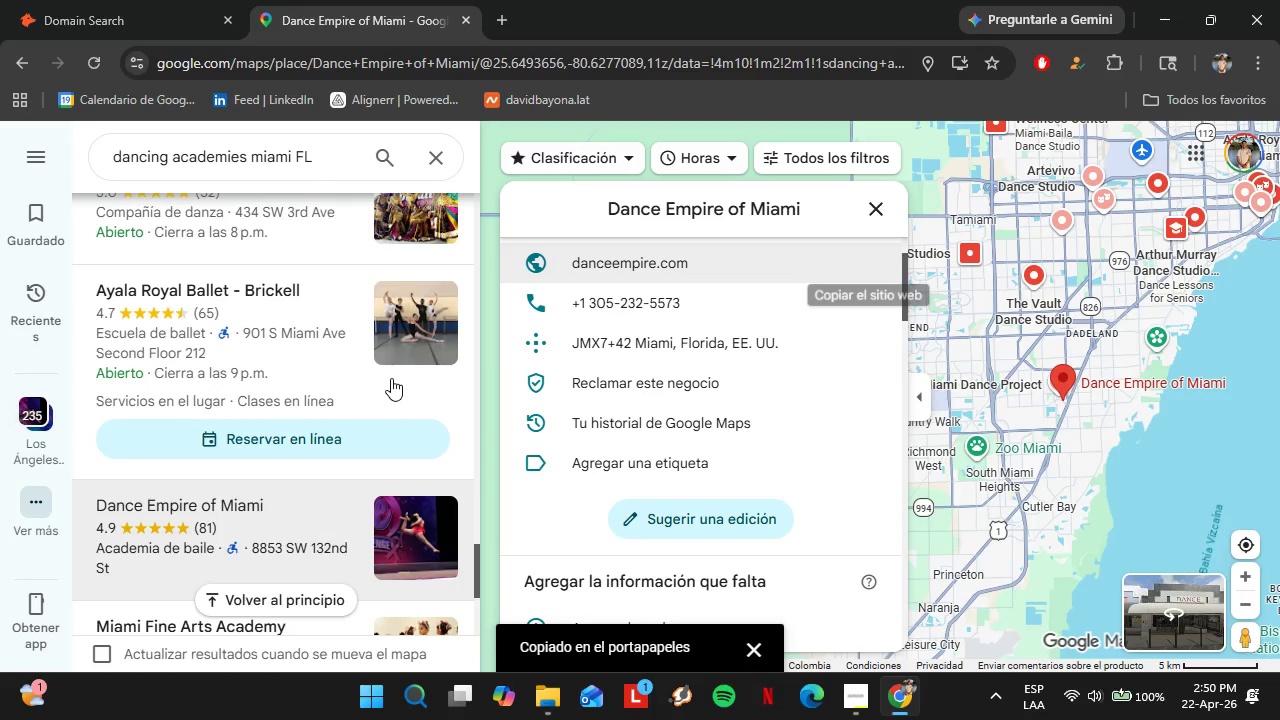 
scroll: coordinate [292, 361], scroll_direction: down, amount: 2.0
 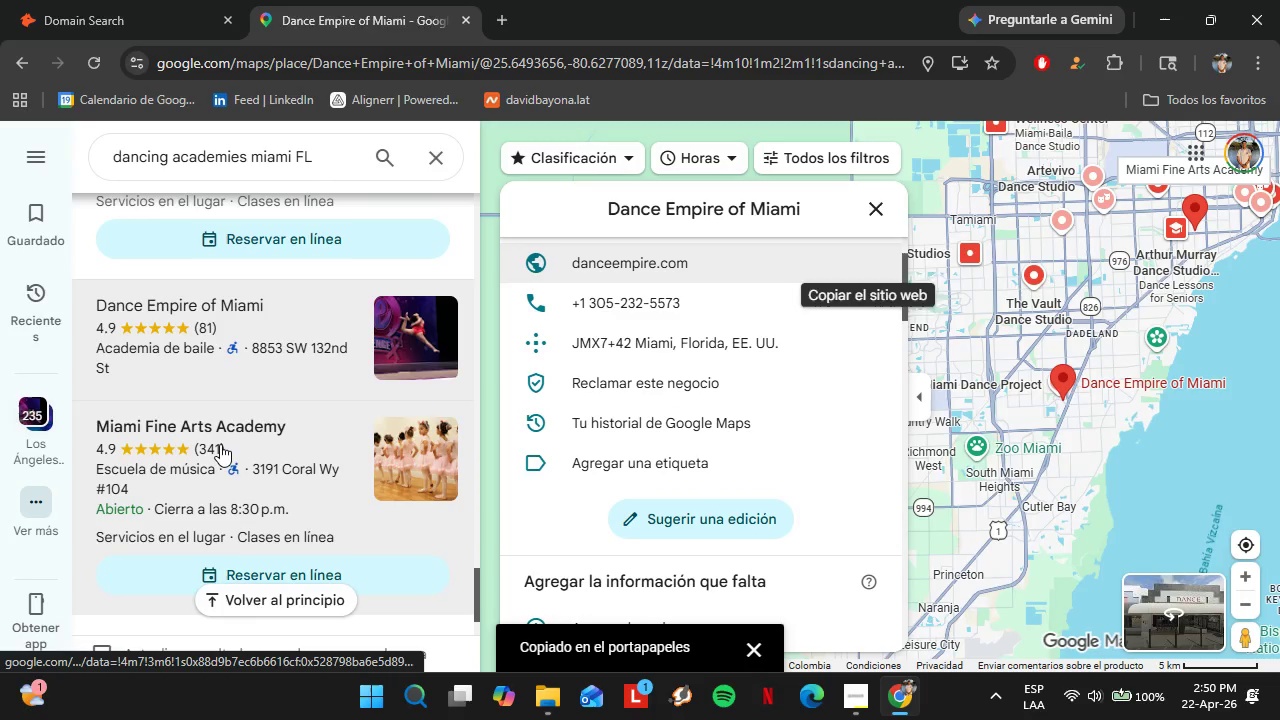 
mouse_move([195, 403])
 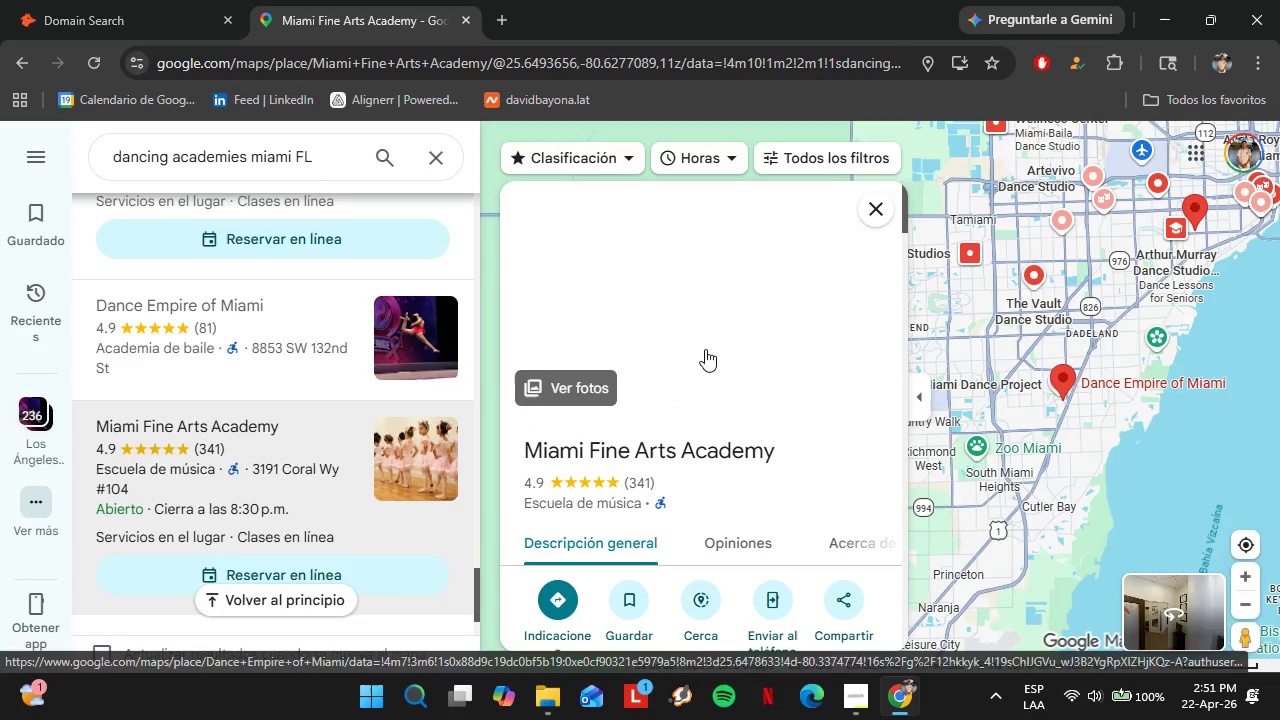 
scroll: coordinate [783, 396], scroll_direction: down, amount: 5.0
 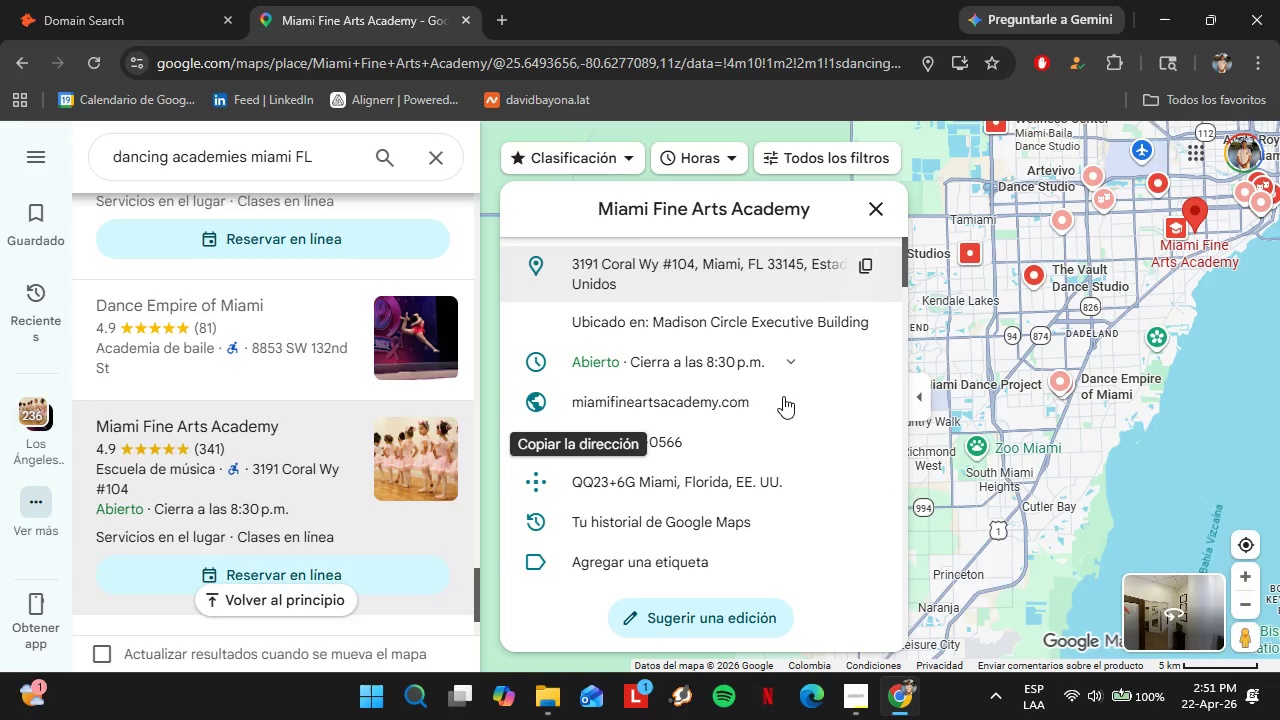 
left_click([866, 389])
 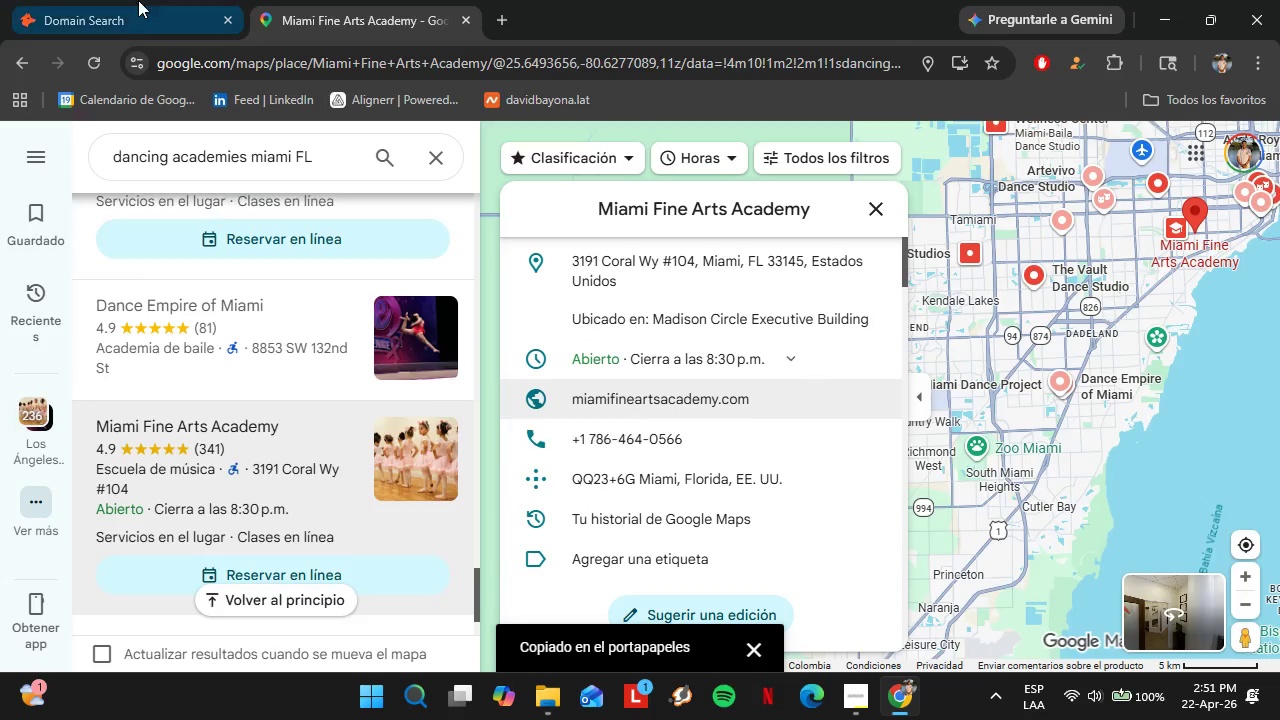 
left_click([133, 0])
 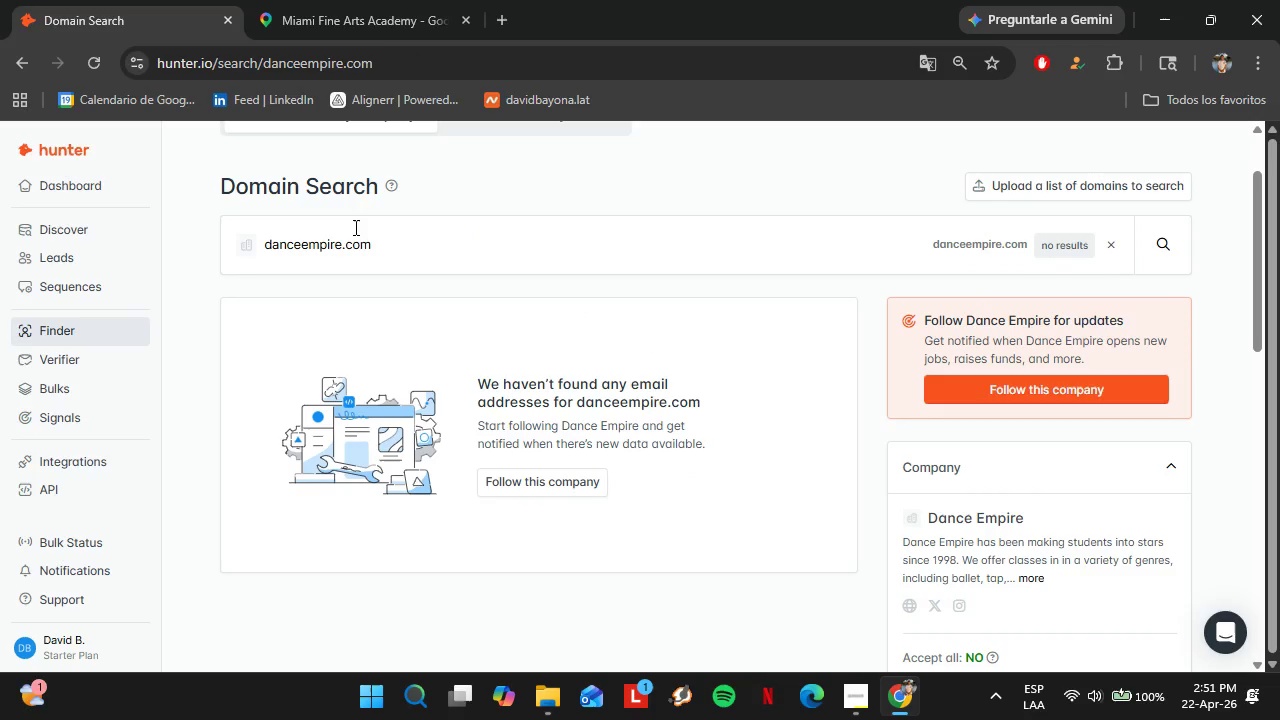 
double_click([355, 231])
 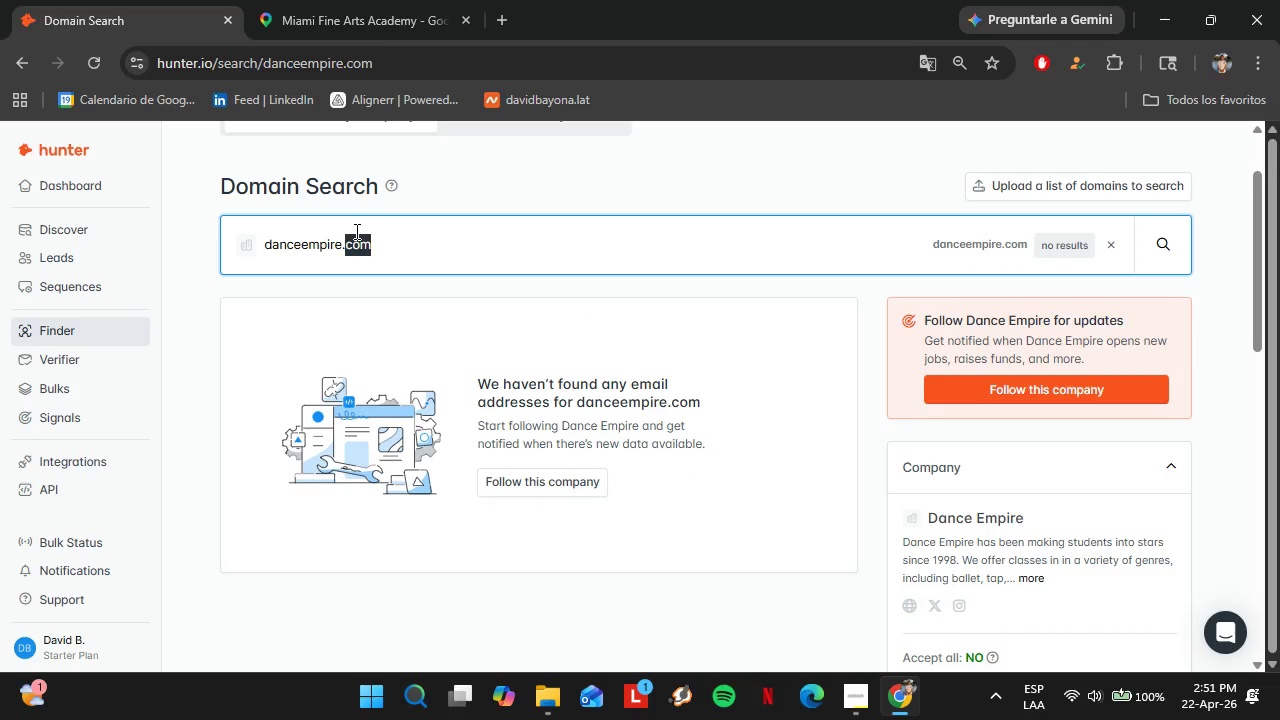 
triple_click([355, 231])
 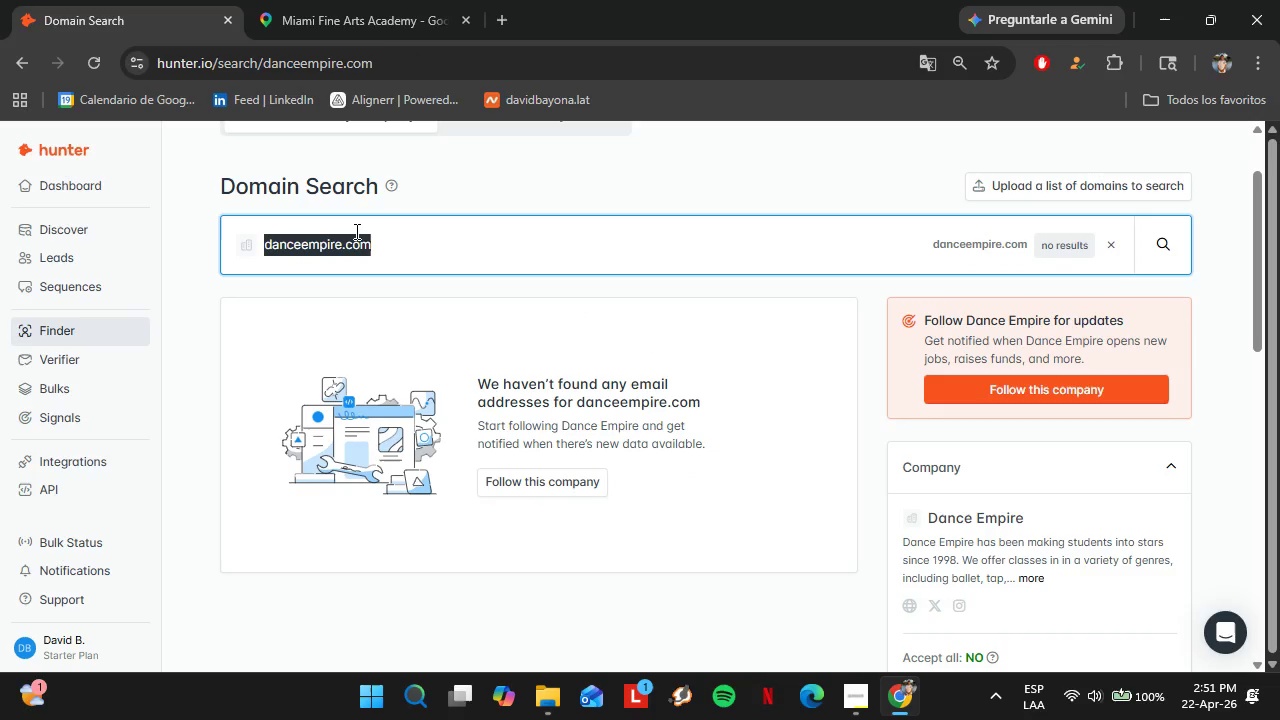 
key(Control+V)
 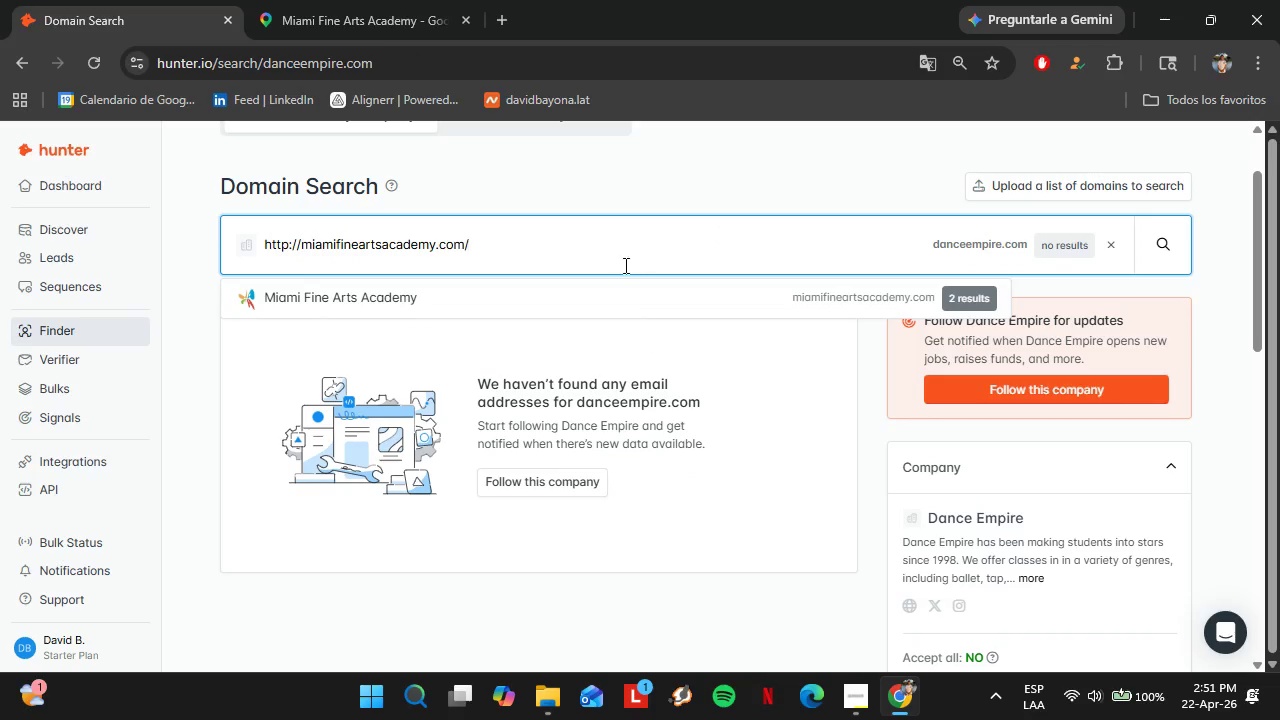 
left_click([513, 291])
 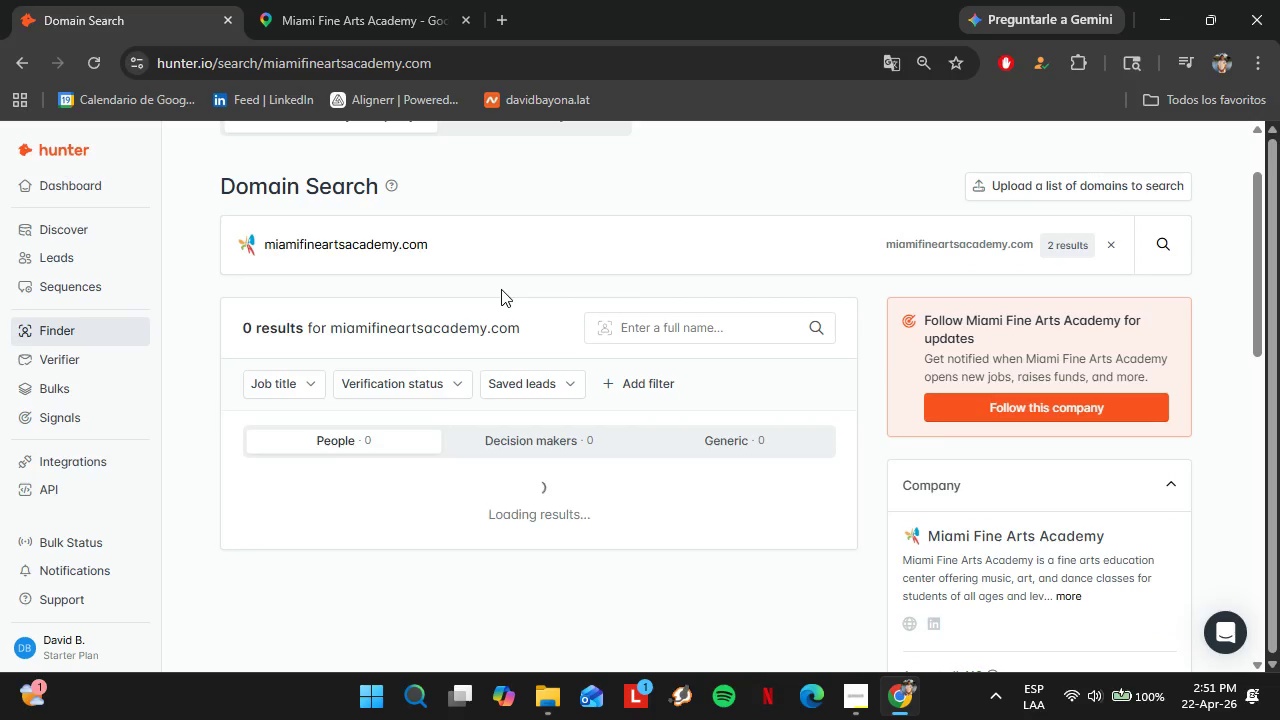 
left_click([376, 0])
 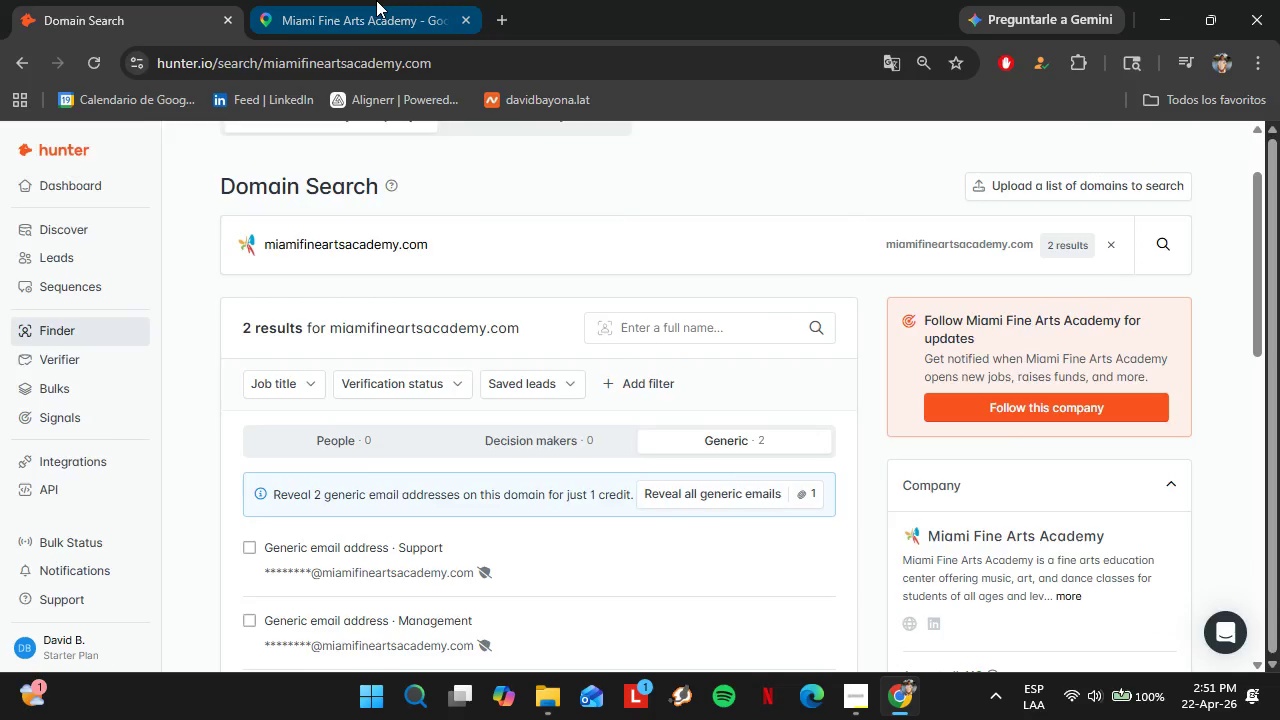 
scroll: coordinate [283, 340], scroll_direction: down, amount: 4.0
 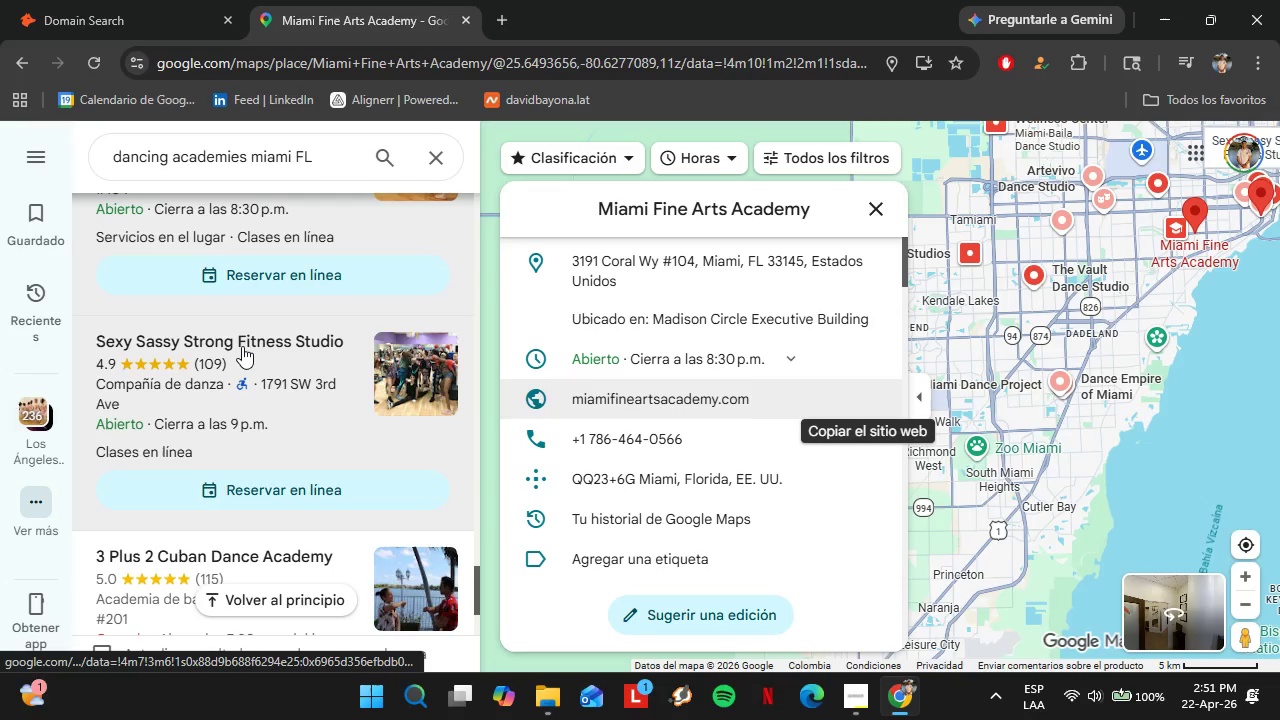 
left_click([242, 346])
 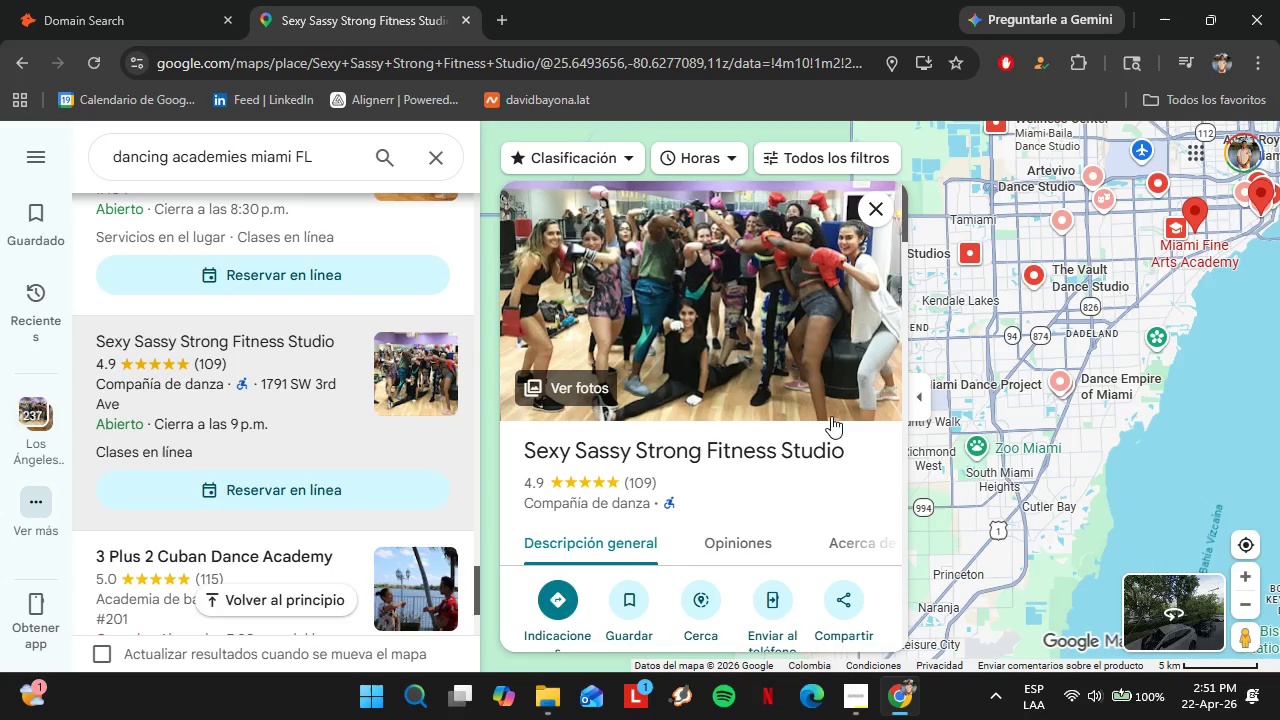 
wait(5.31)
 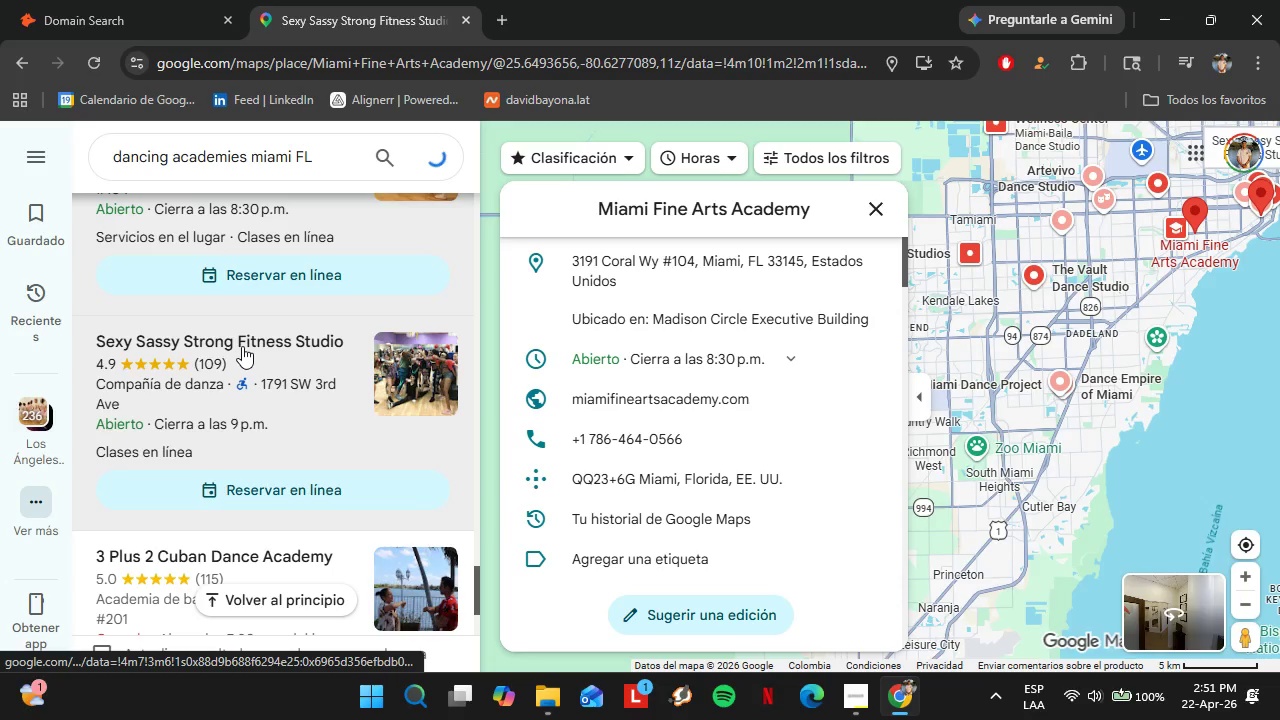 
scroll: coordinate [371, 415], scroll_direction: down, amount: 3.0
 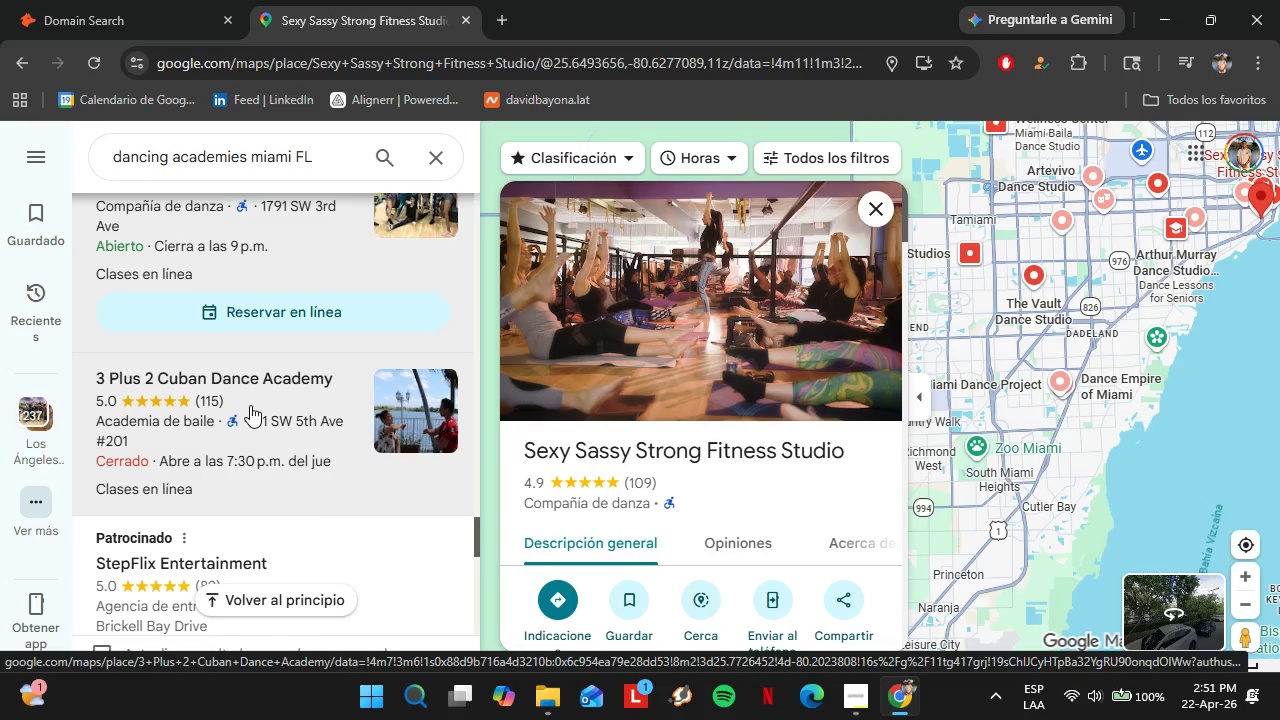 
wait(5.69)
 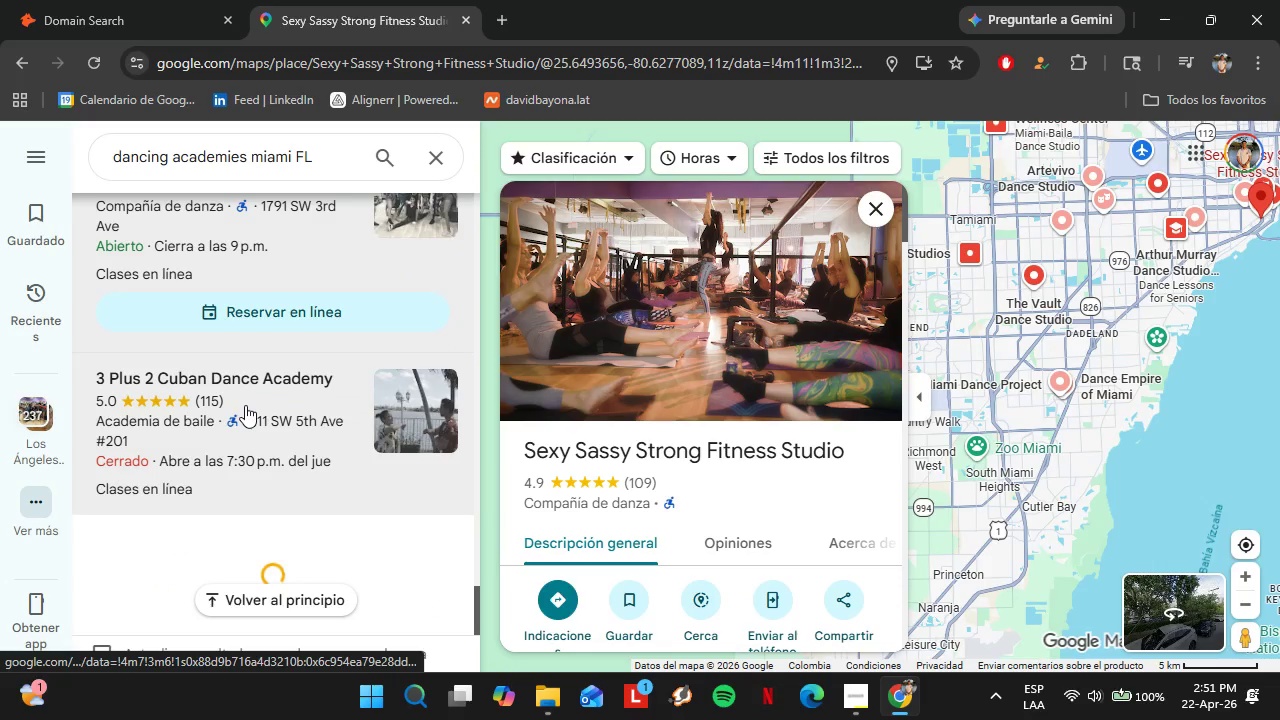 
left_click([266, 376])
 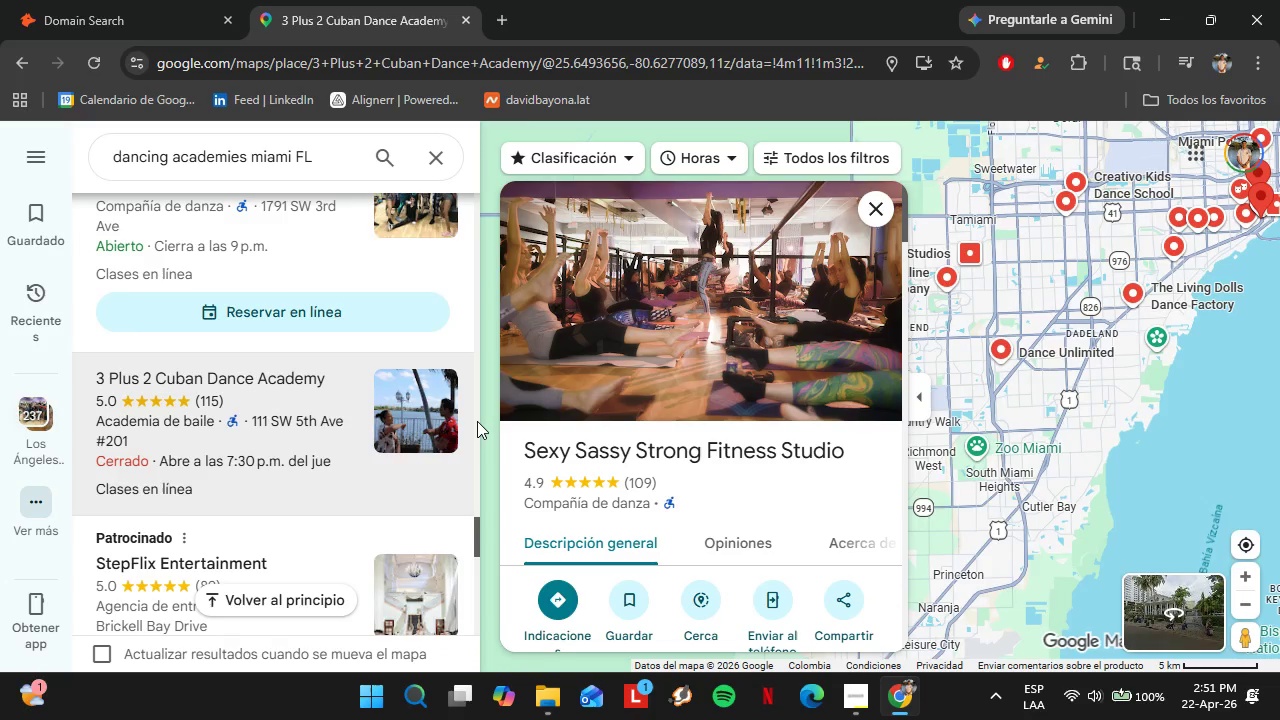 
scroll: coordinate [772, 397], scroll_direction: down, amount: 5.0
 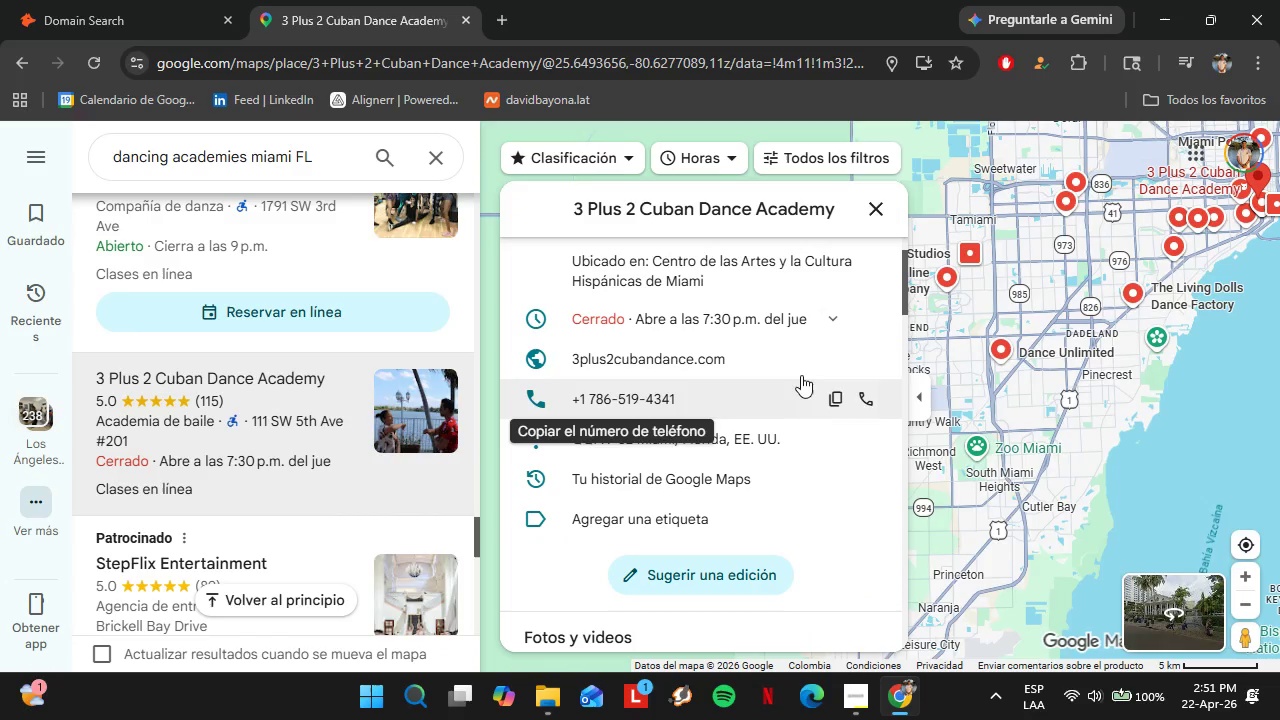 
mouse_move([857, 352])
 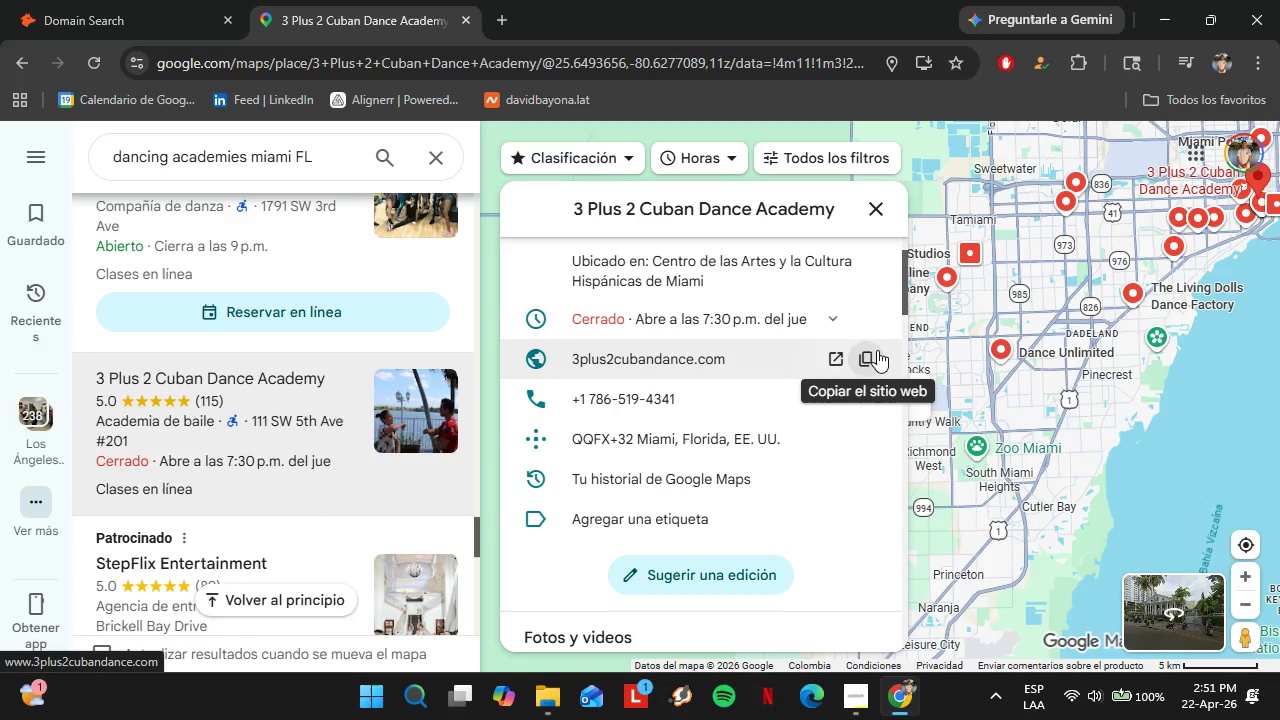 
left_click([867, 361])
 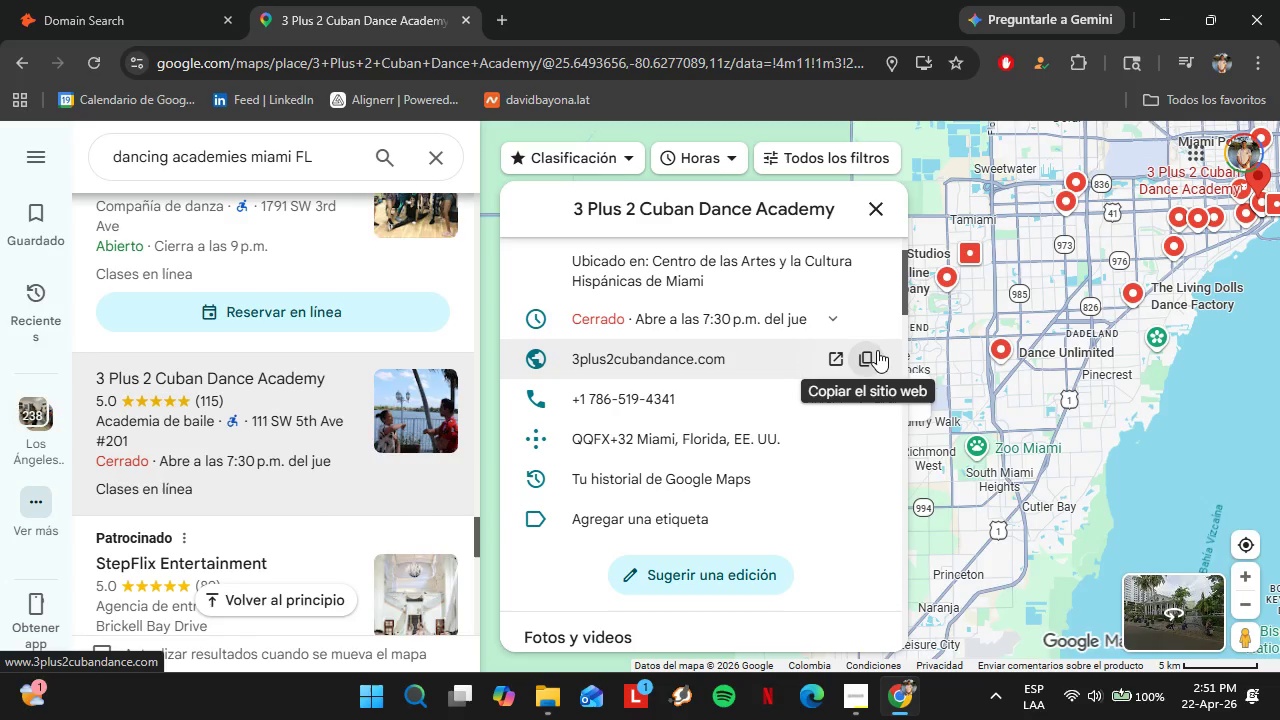 
left_click([164, 0])
 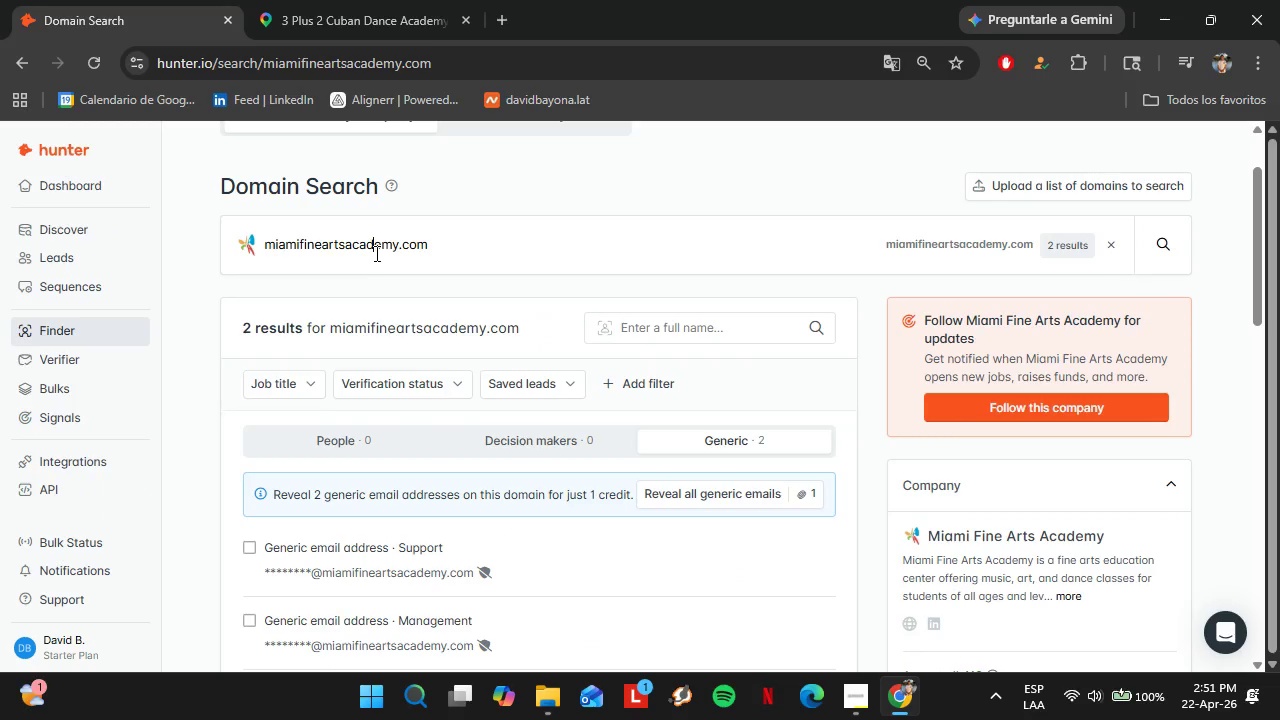 
double_click([375, 253])
 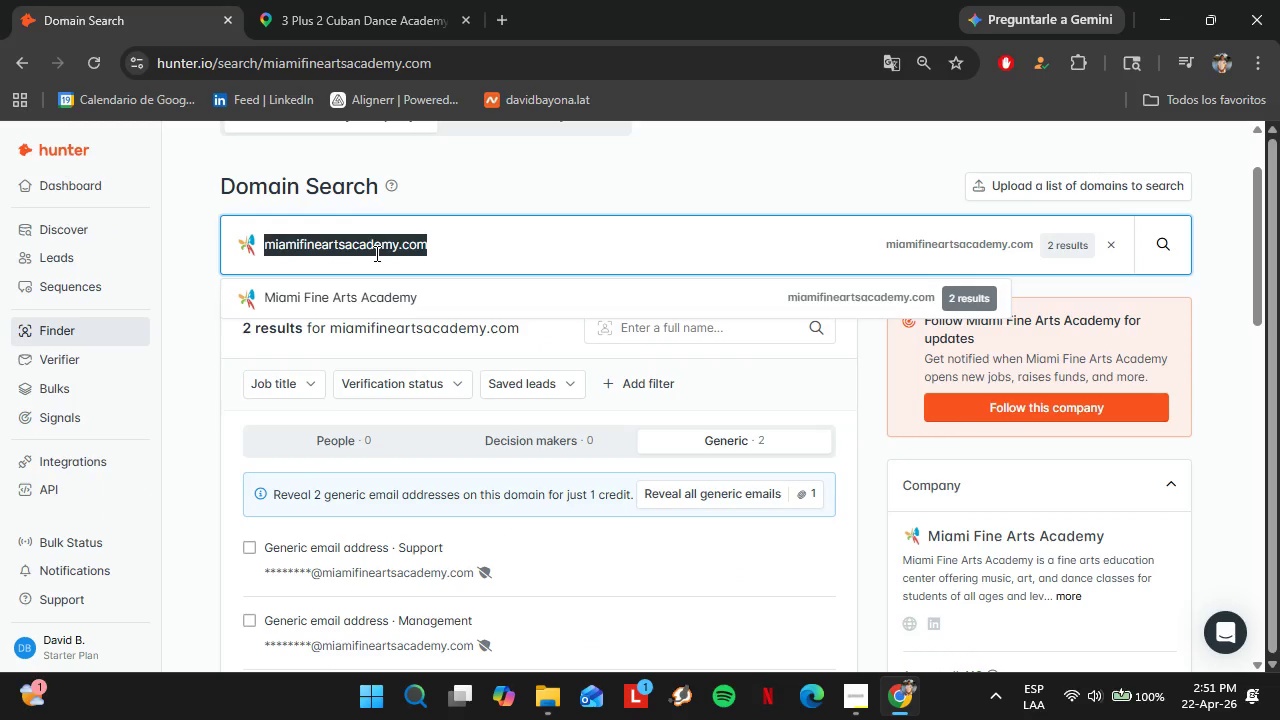 
triple_click([375, 253])
 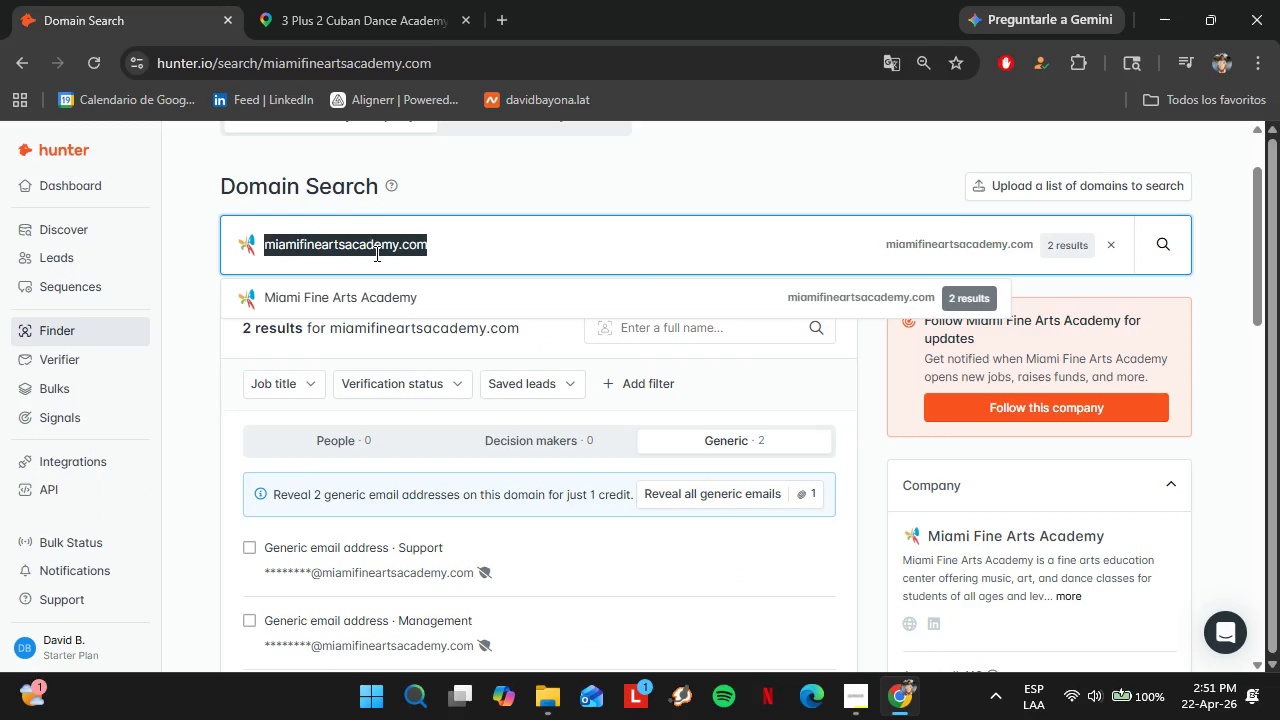 
key(Control+V)
 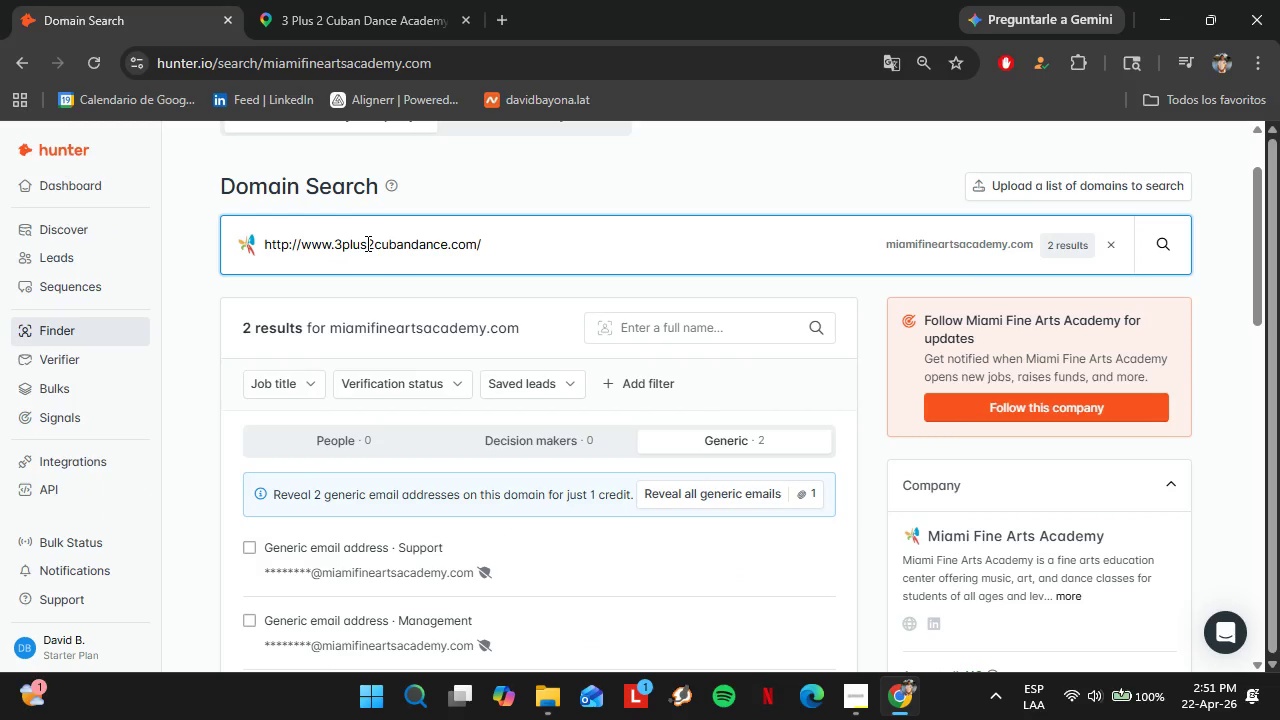 
key(Enter)
 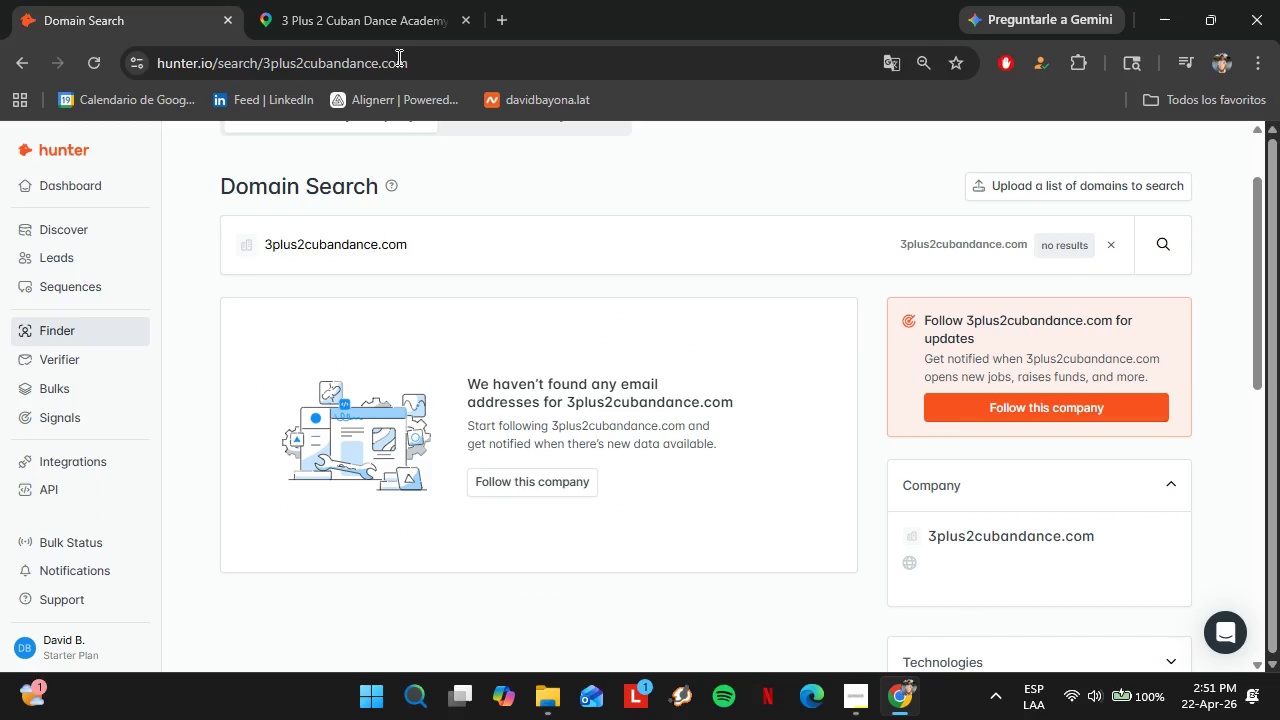 
left_click([374, 0])
 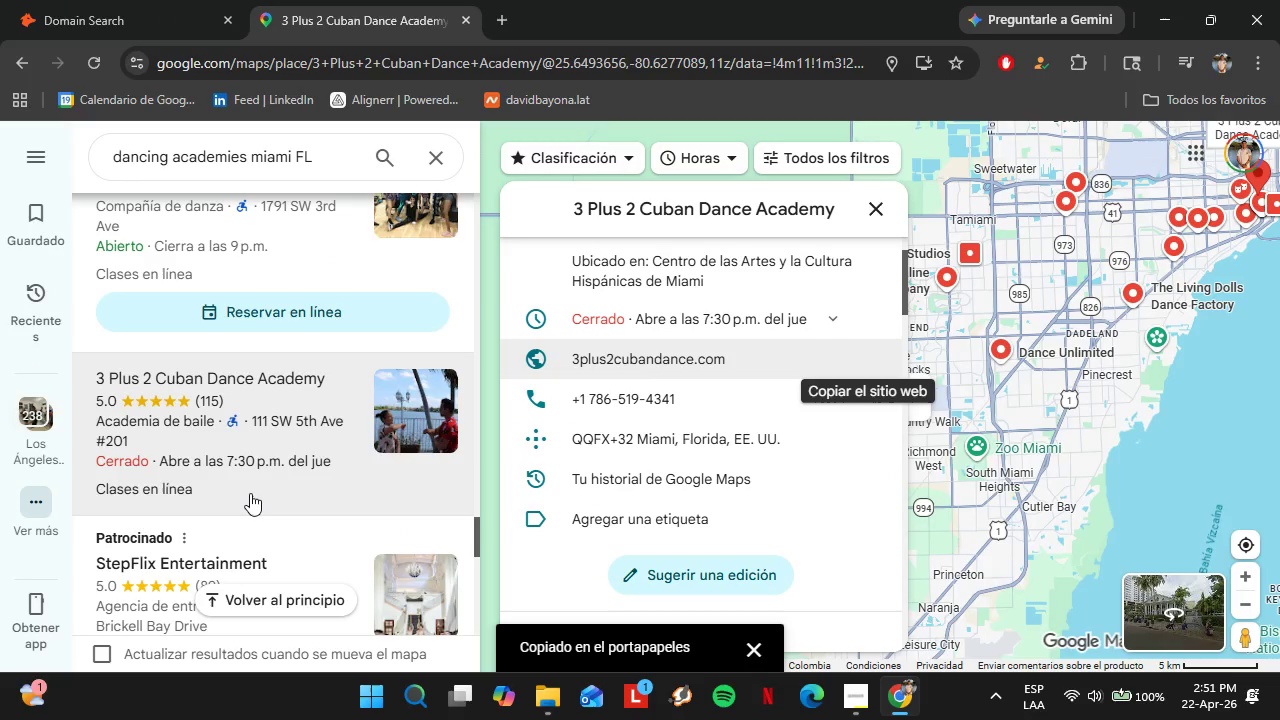 
scroll: coordinate [290, 478], scroll_direction: down, amount: 6.0
 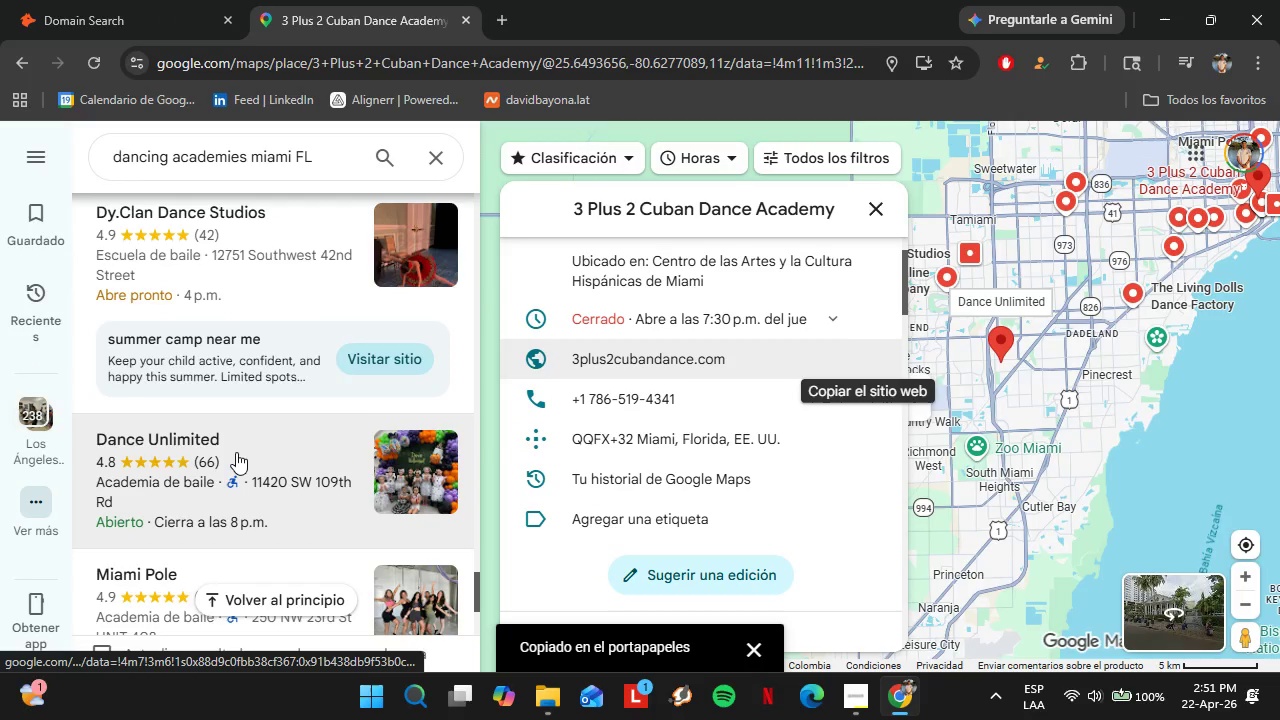 
left_click([236, 452])
 